 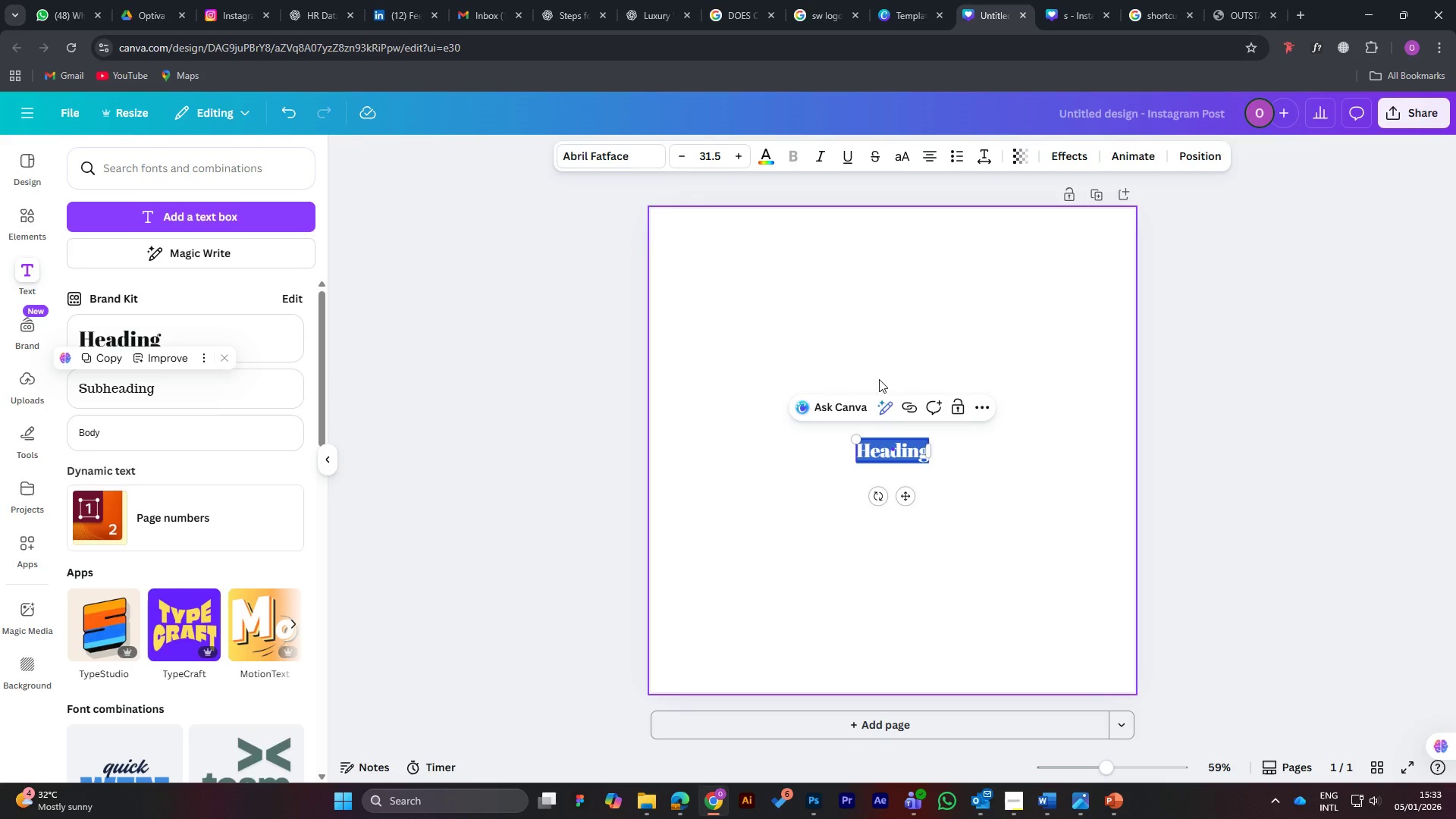 
key(Control+V)
 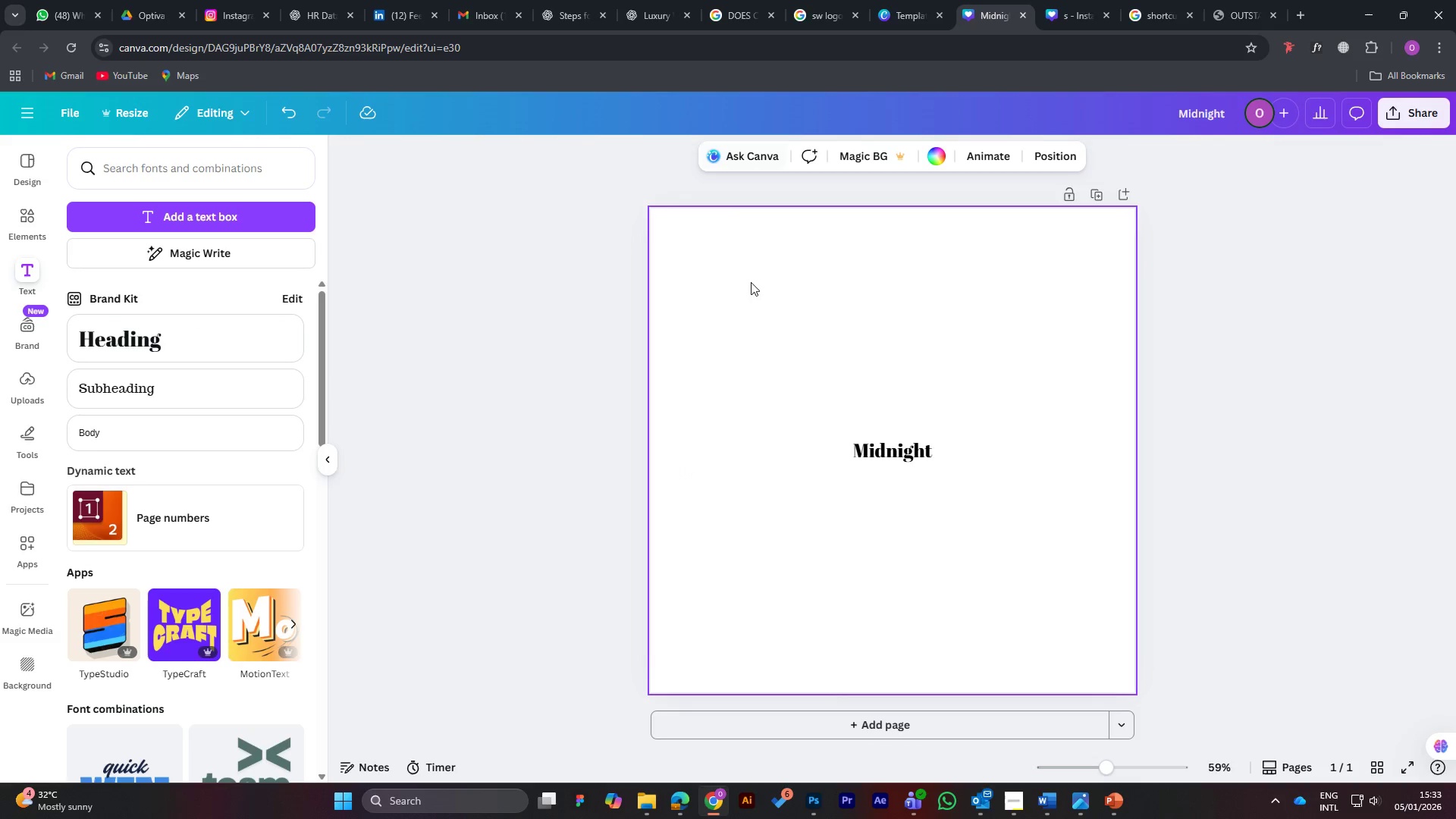 
left_click([892, 453])
 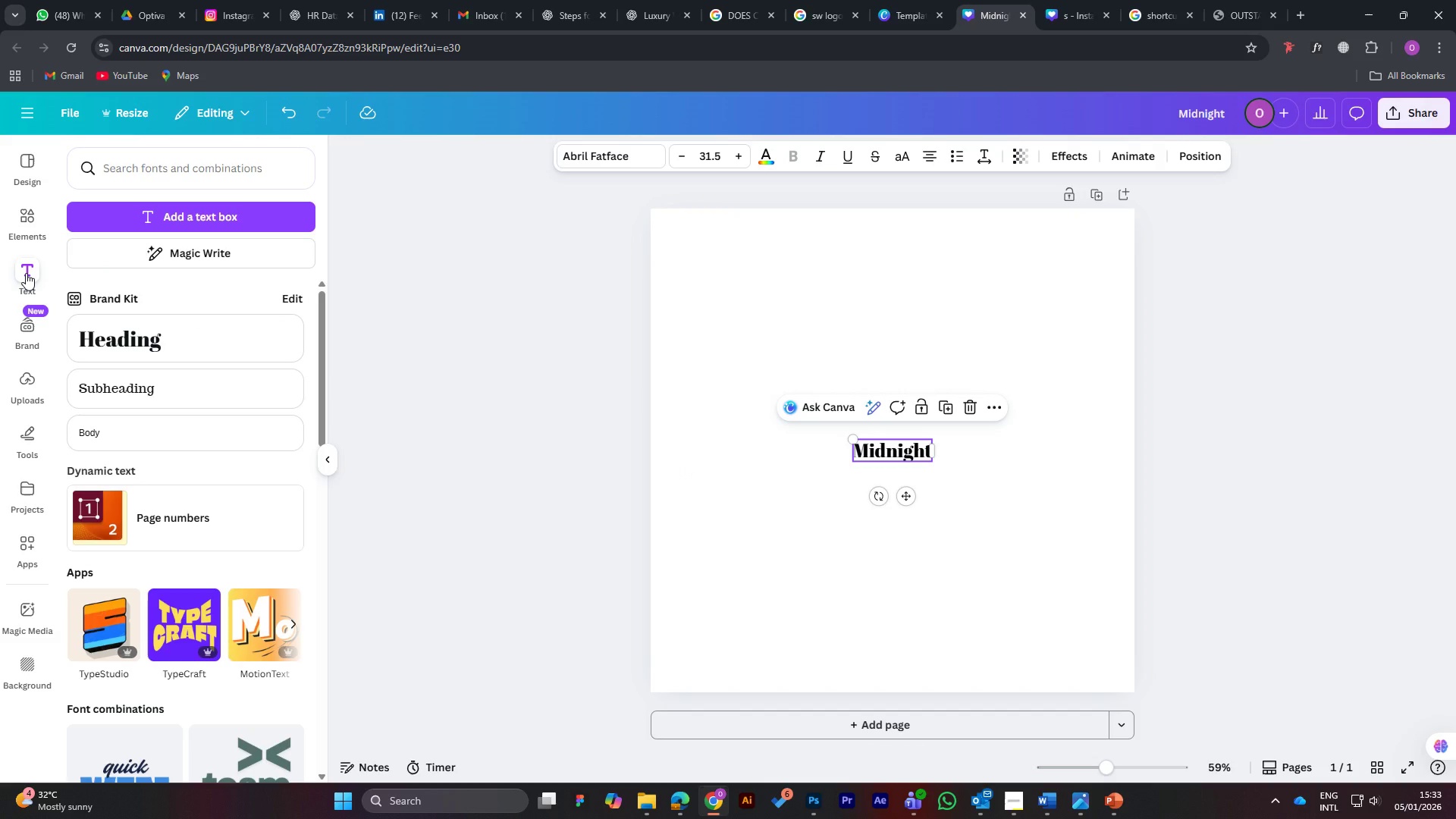 
left_click([26, 273])
 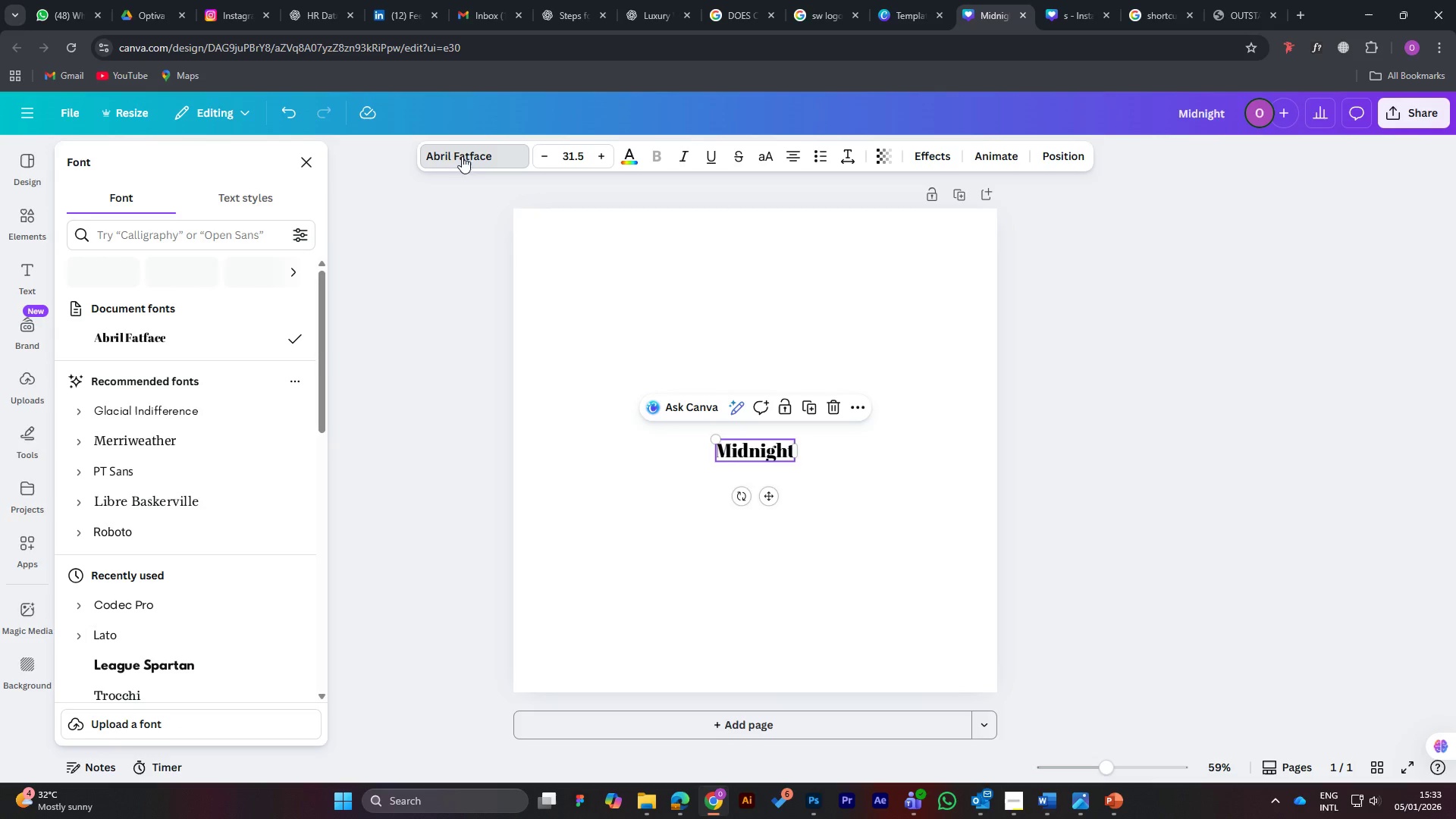 
left_click([141, 236])
 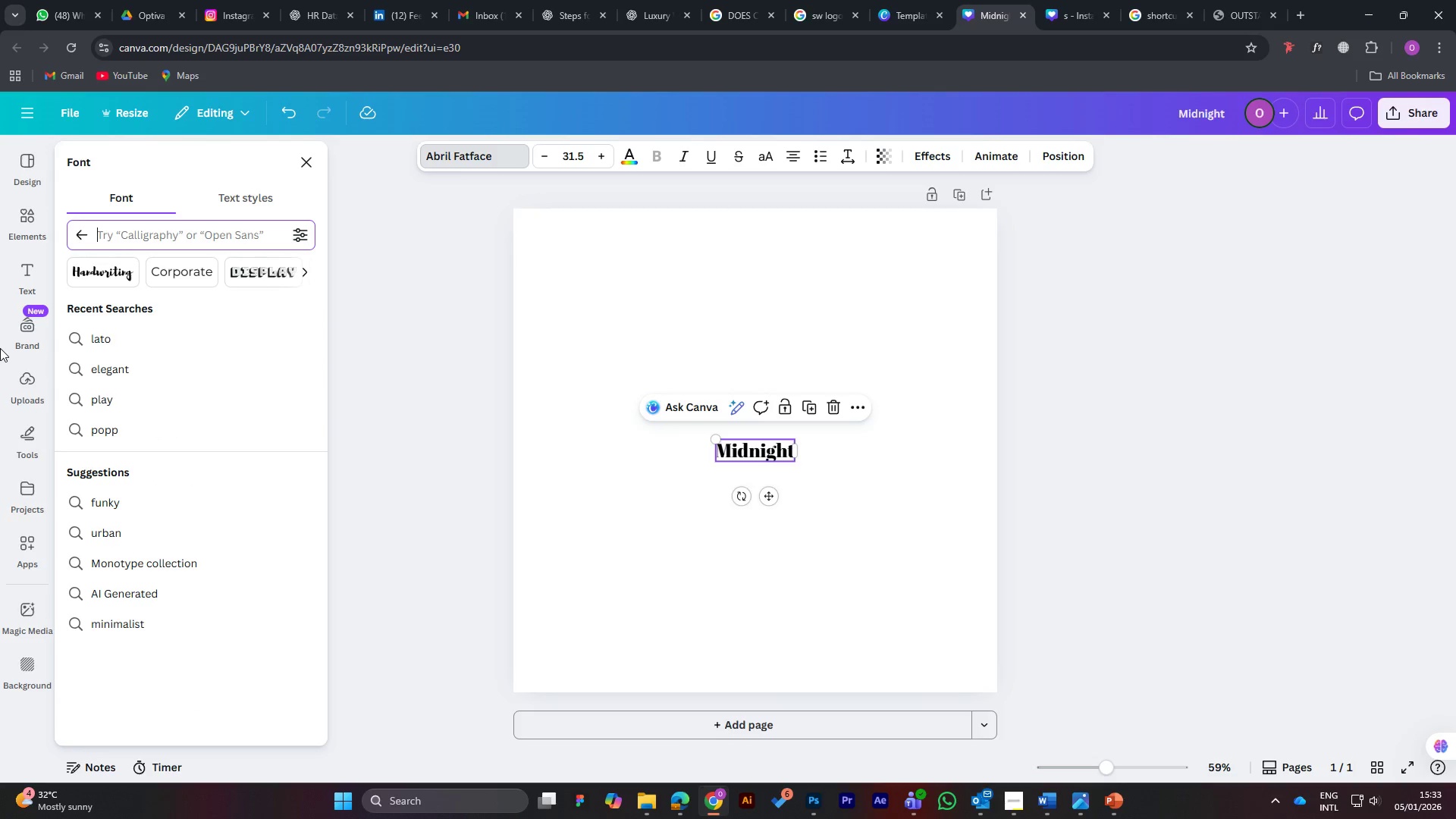 
type(libre)
 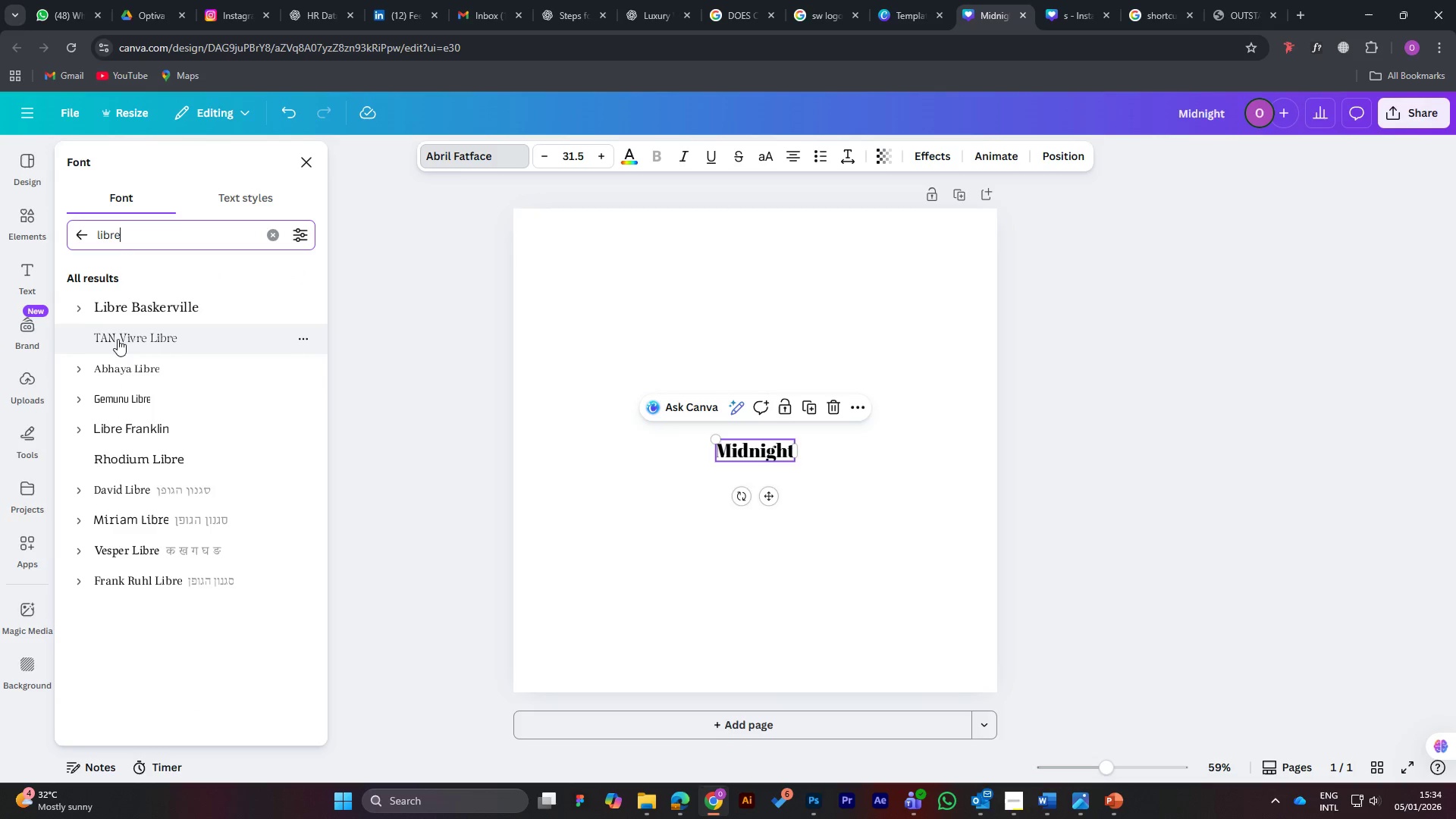 
left_click([122, 315])
 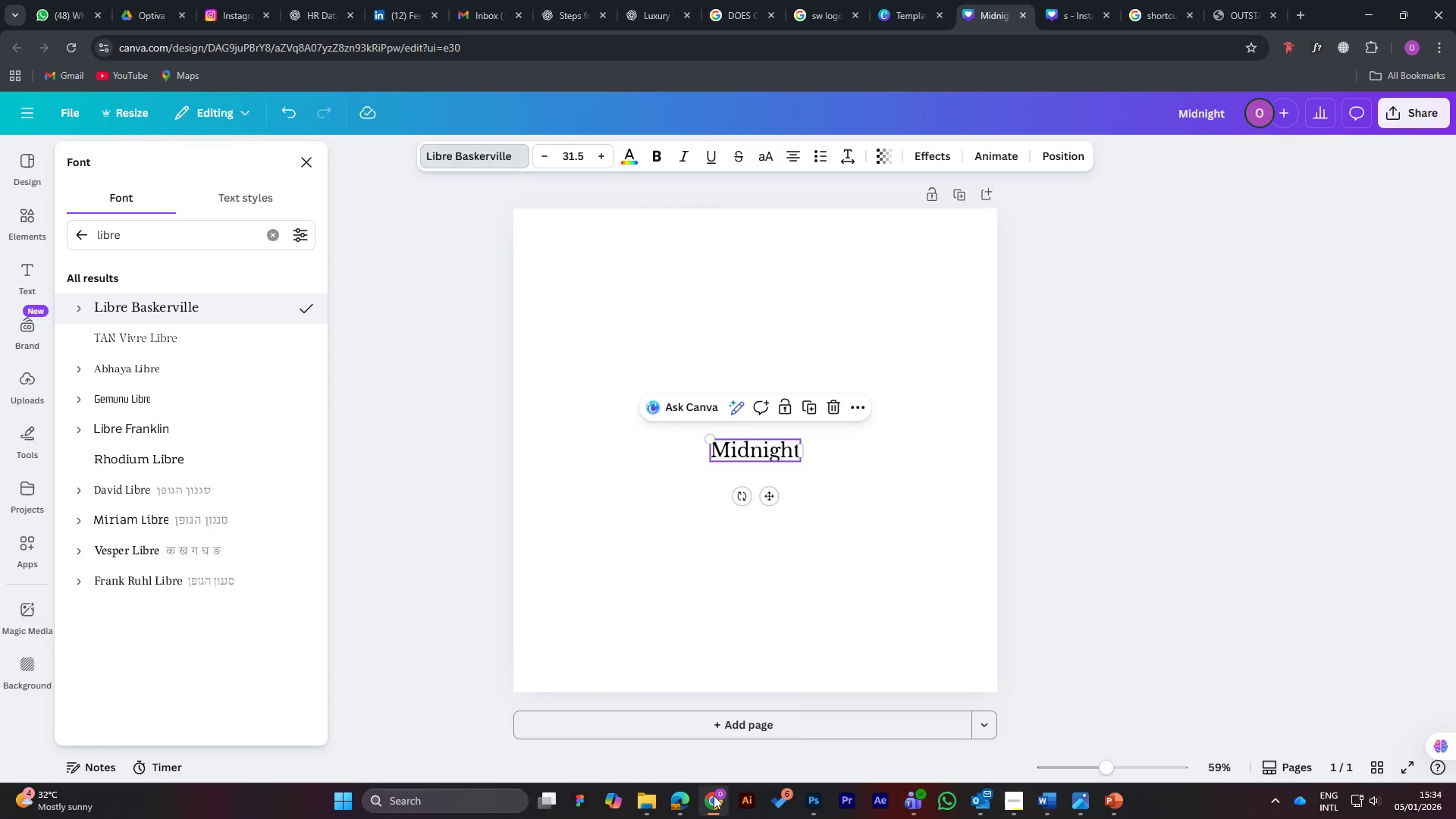 
wait(7.28)
 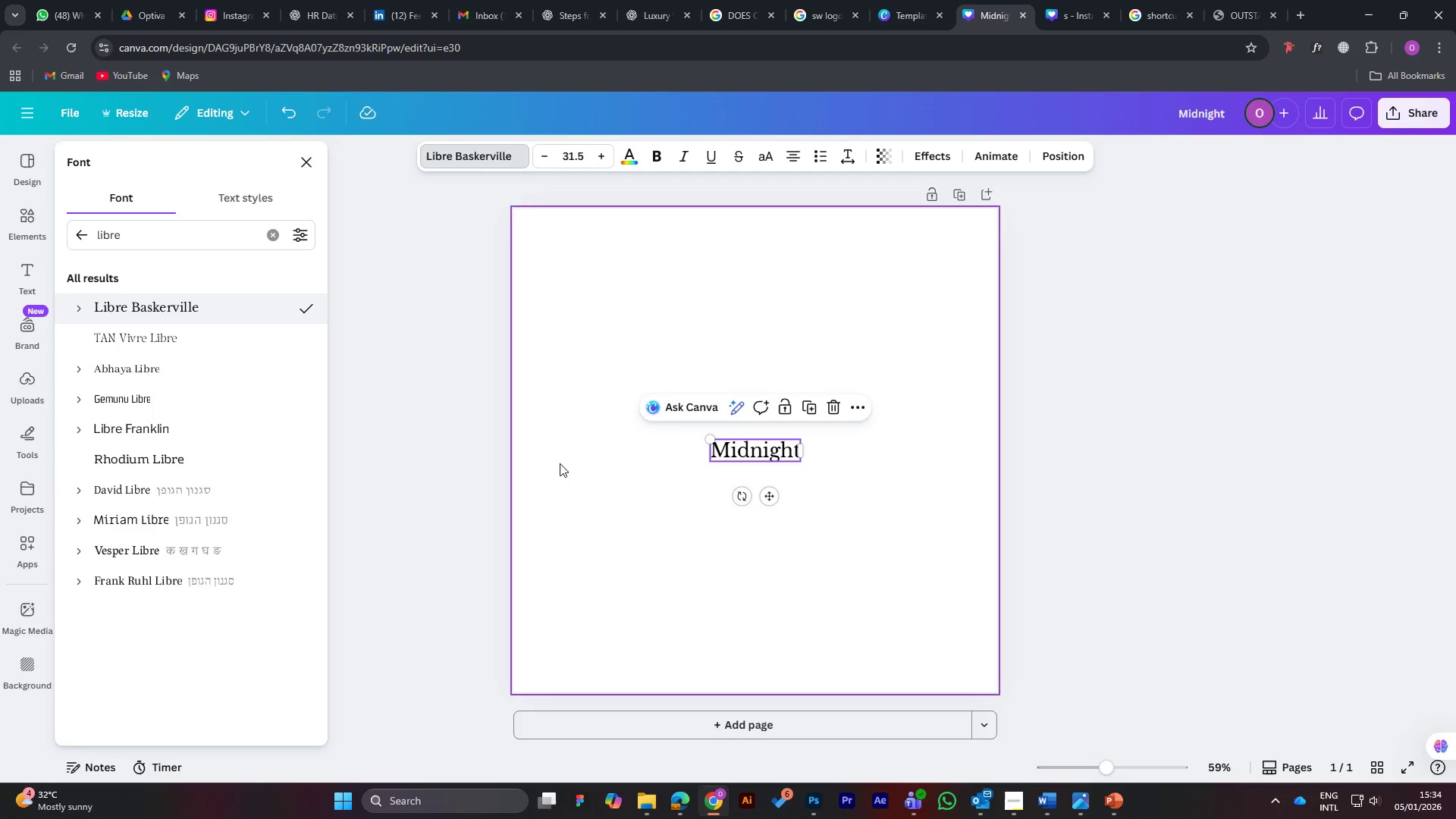 
left_click([665, 17])
 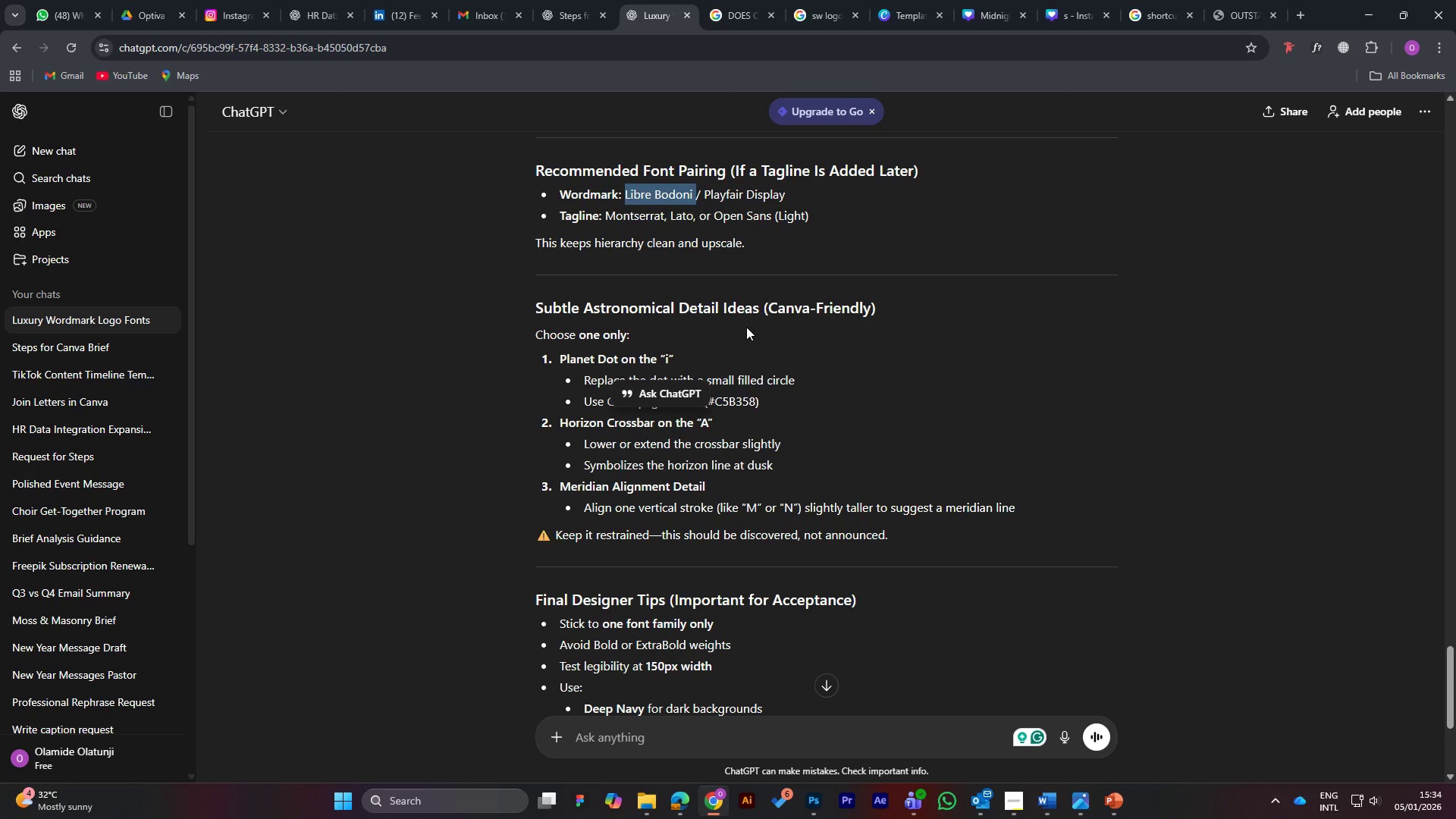 
wait(8.08)
 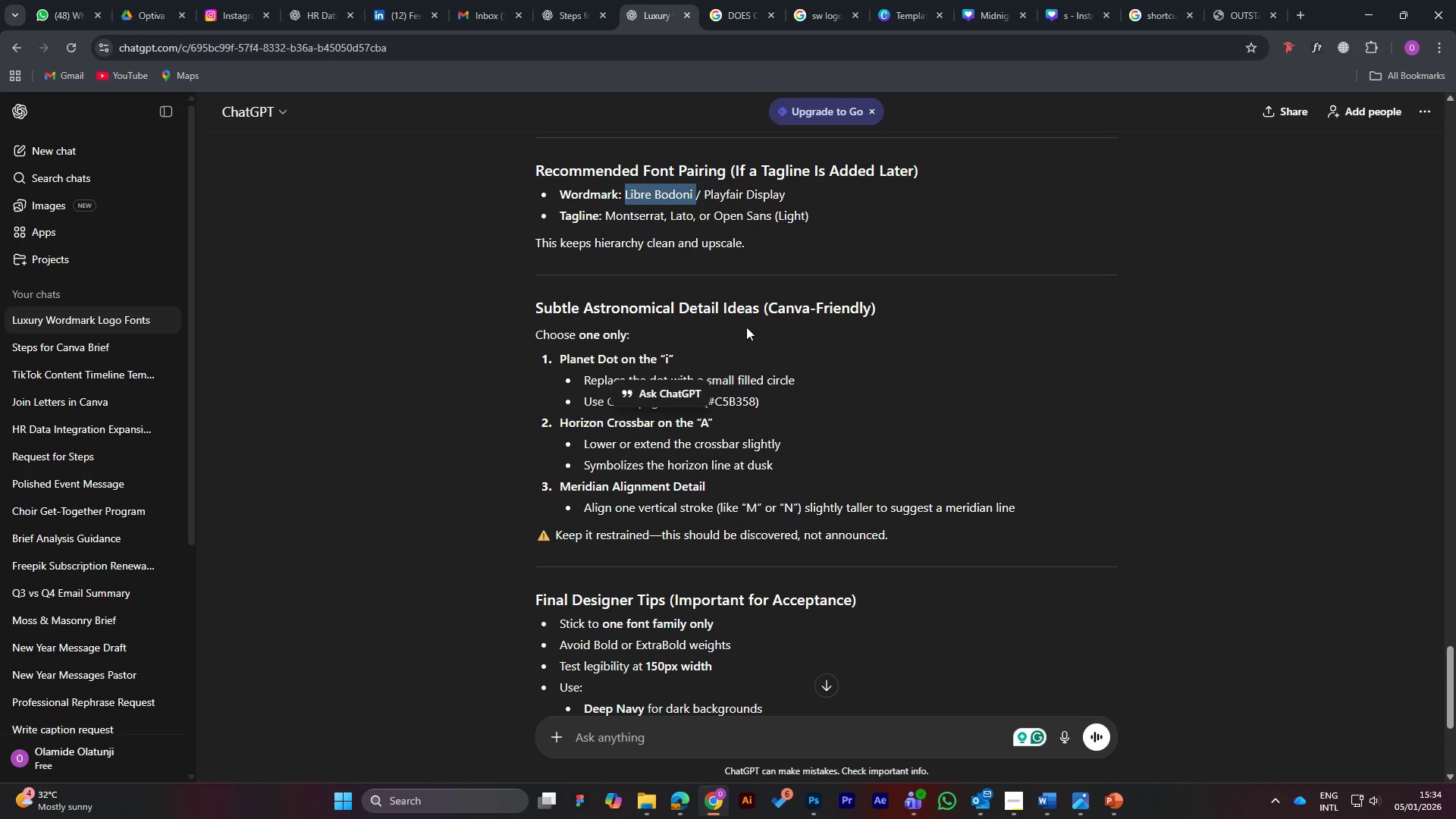 
left_click([988, 15])
 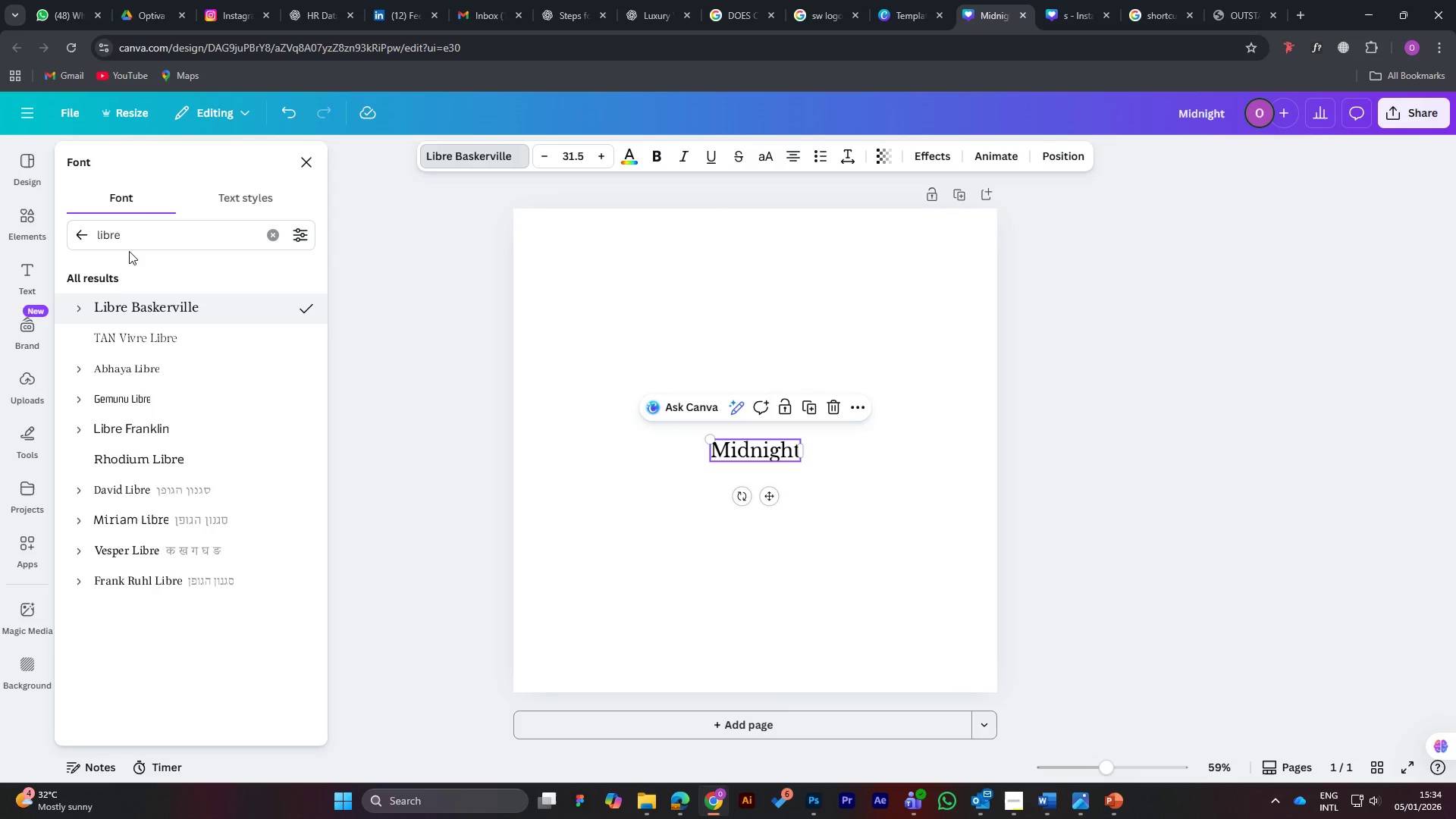 
left_click([135, 232])
 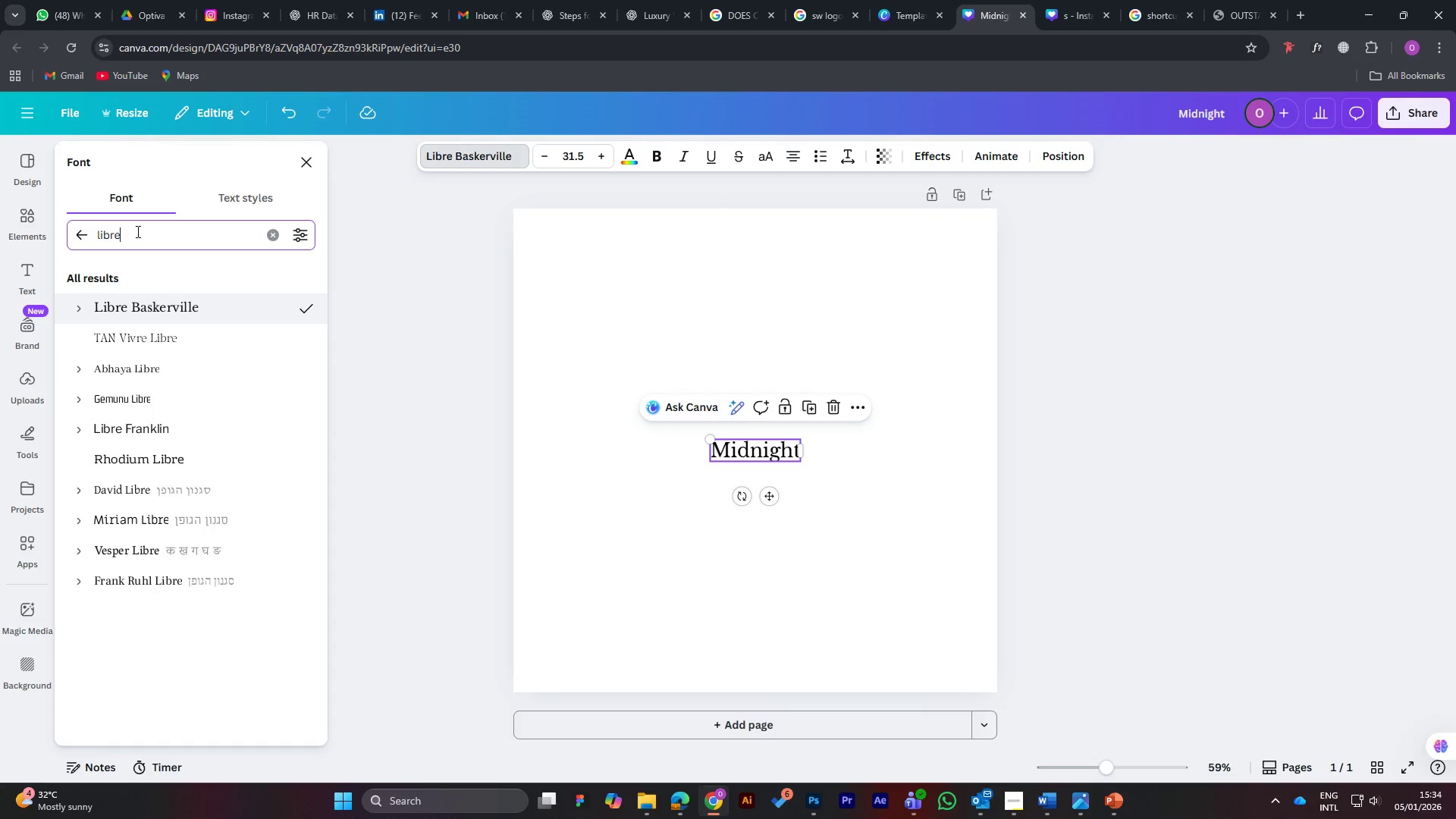 
type( bodoni)
 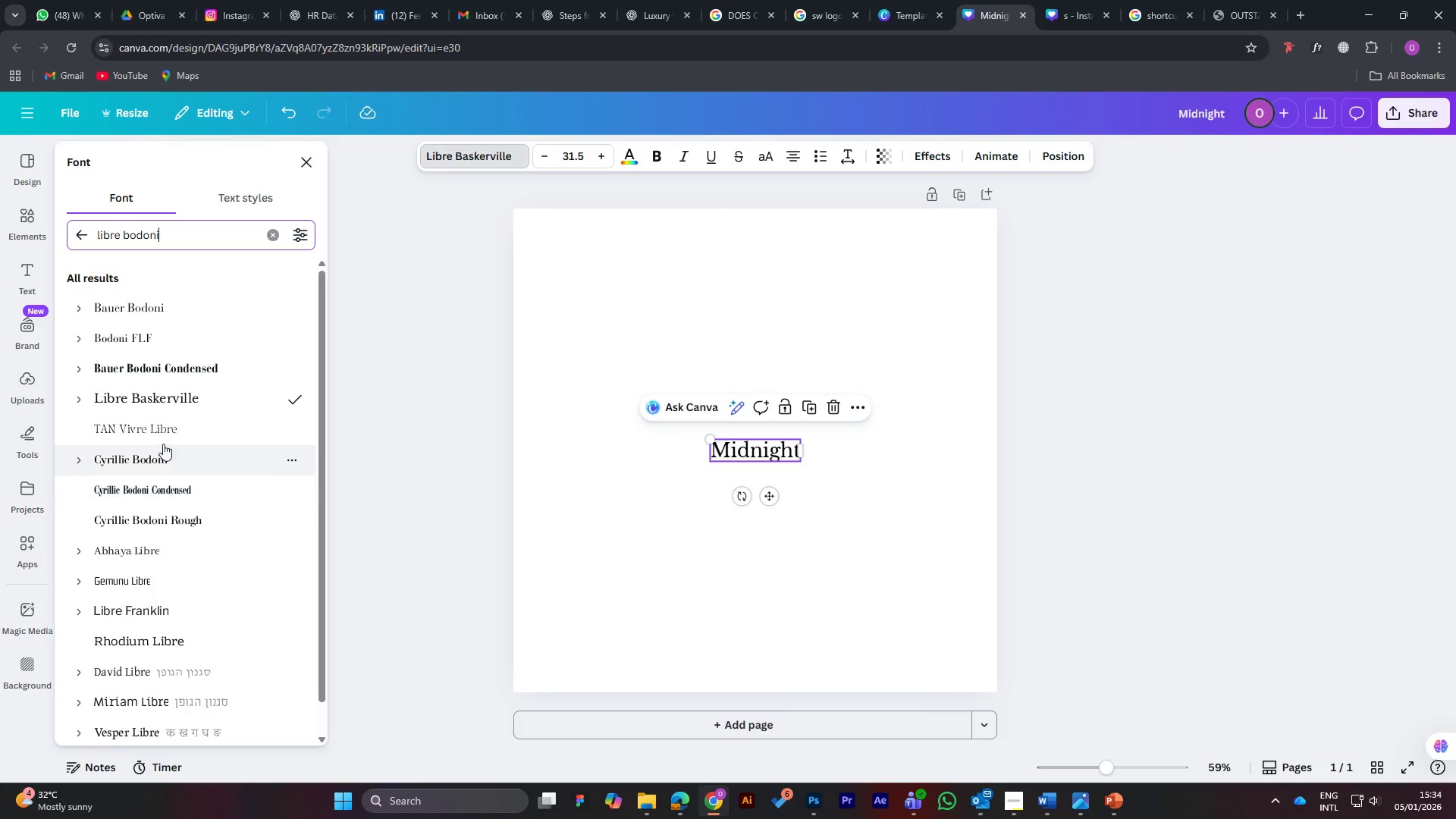 
wait(10.81)
 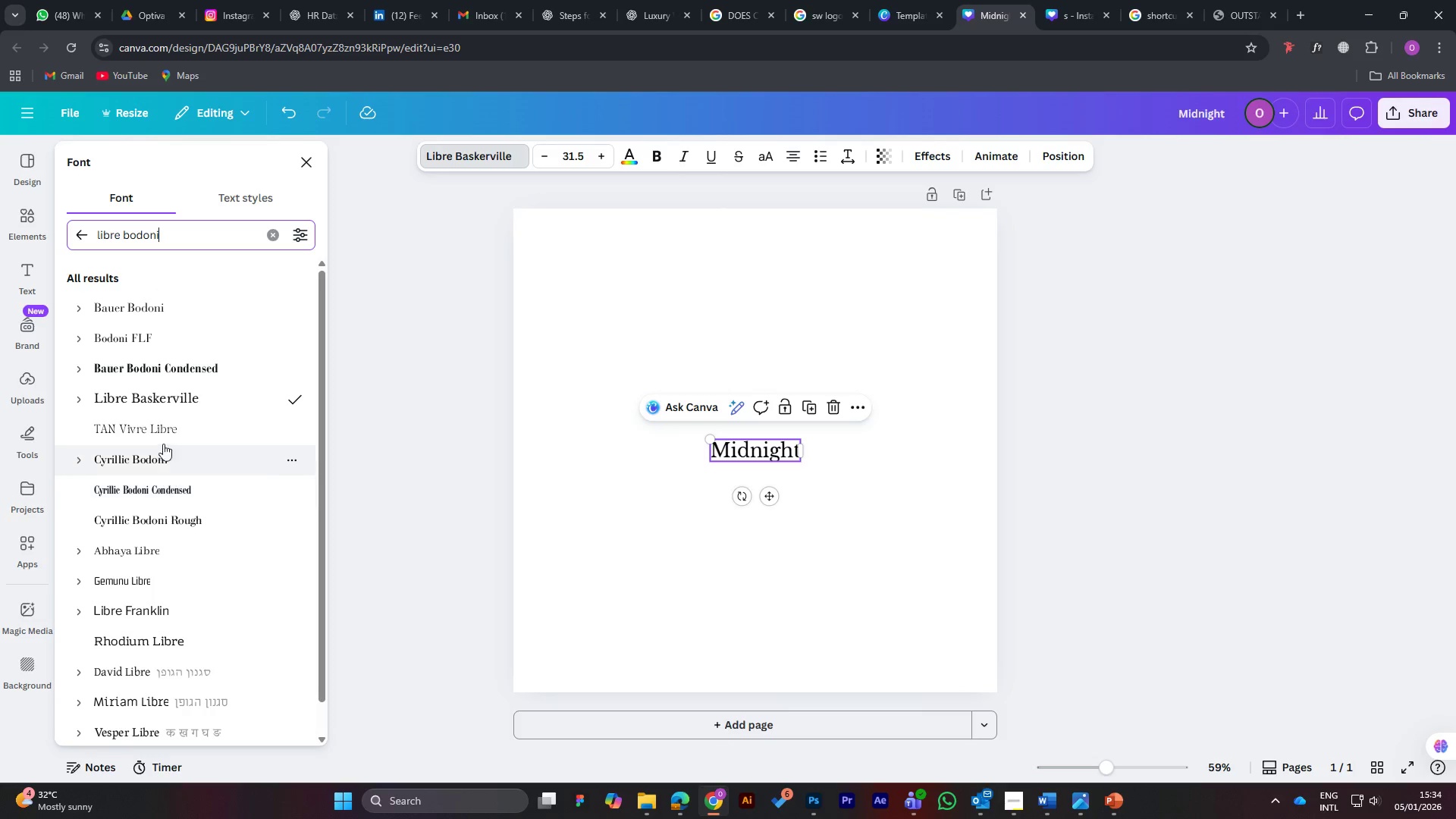 
left_click([78, 338])
 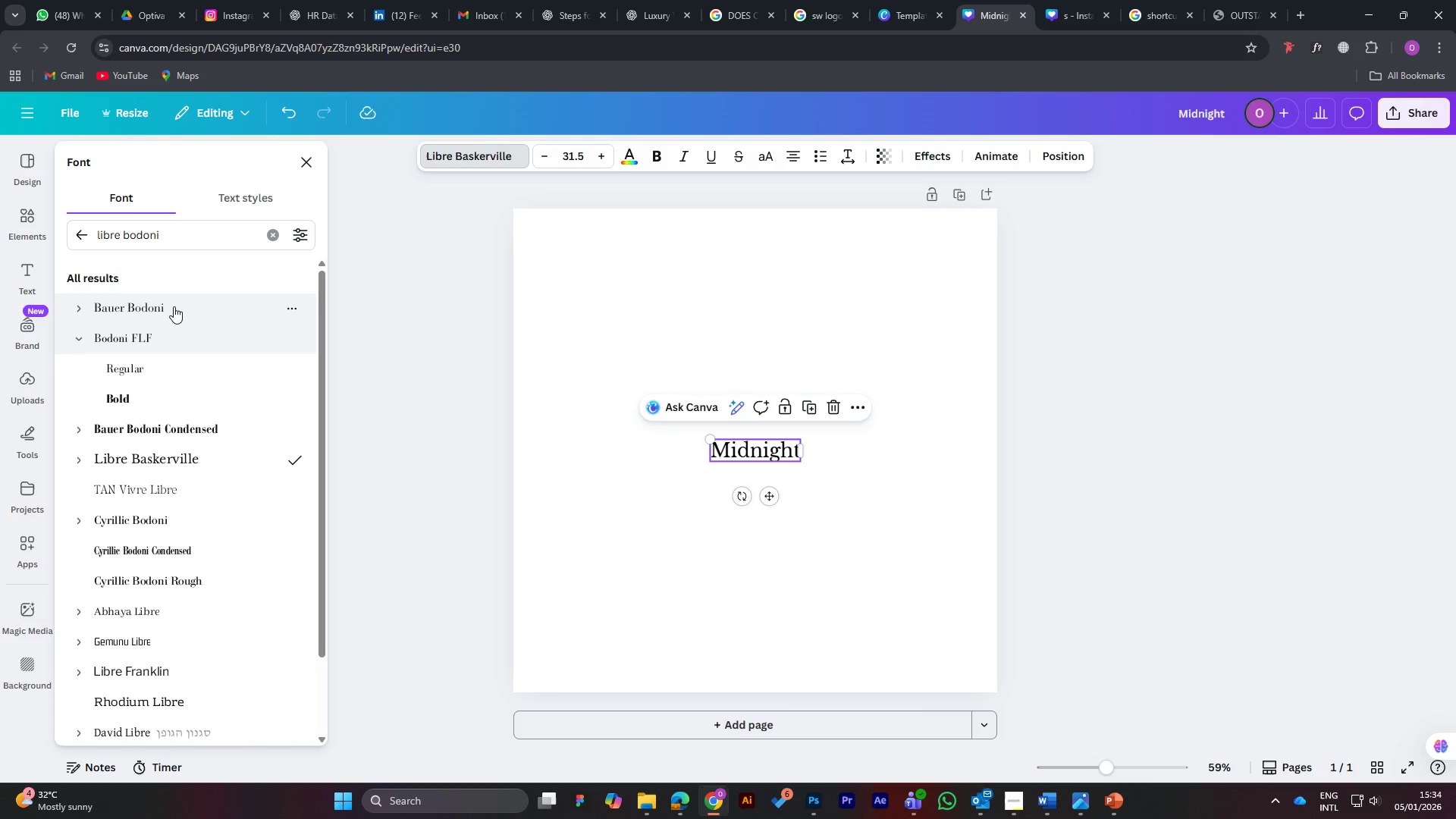 
scroll: coordinate [172, 544], scroll_direction: down, amount: 6.0
 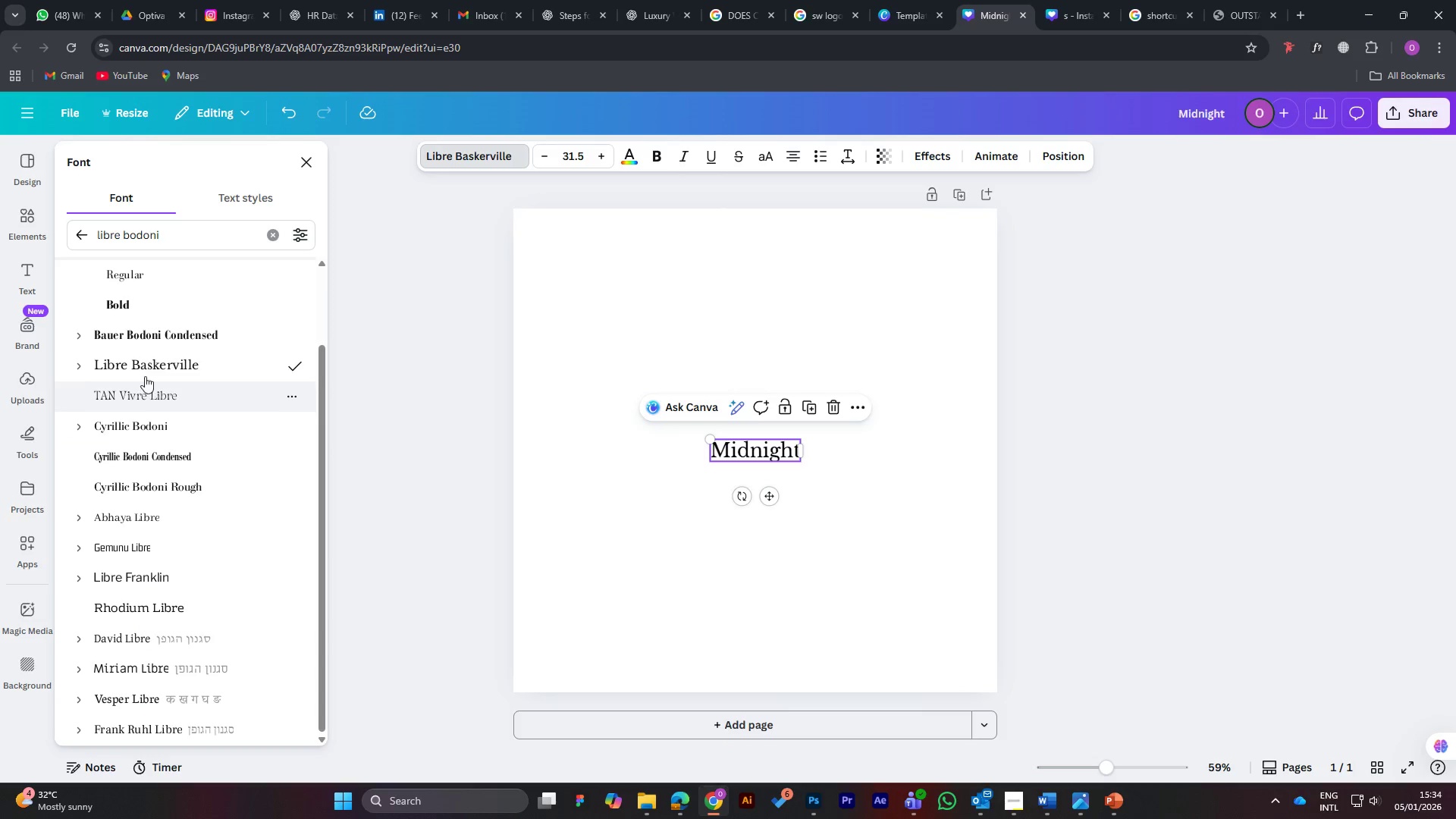 
wait(7.29)
 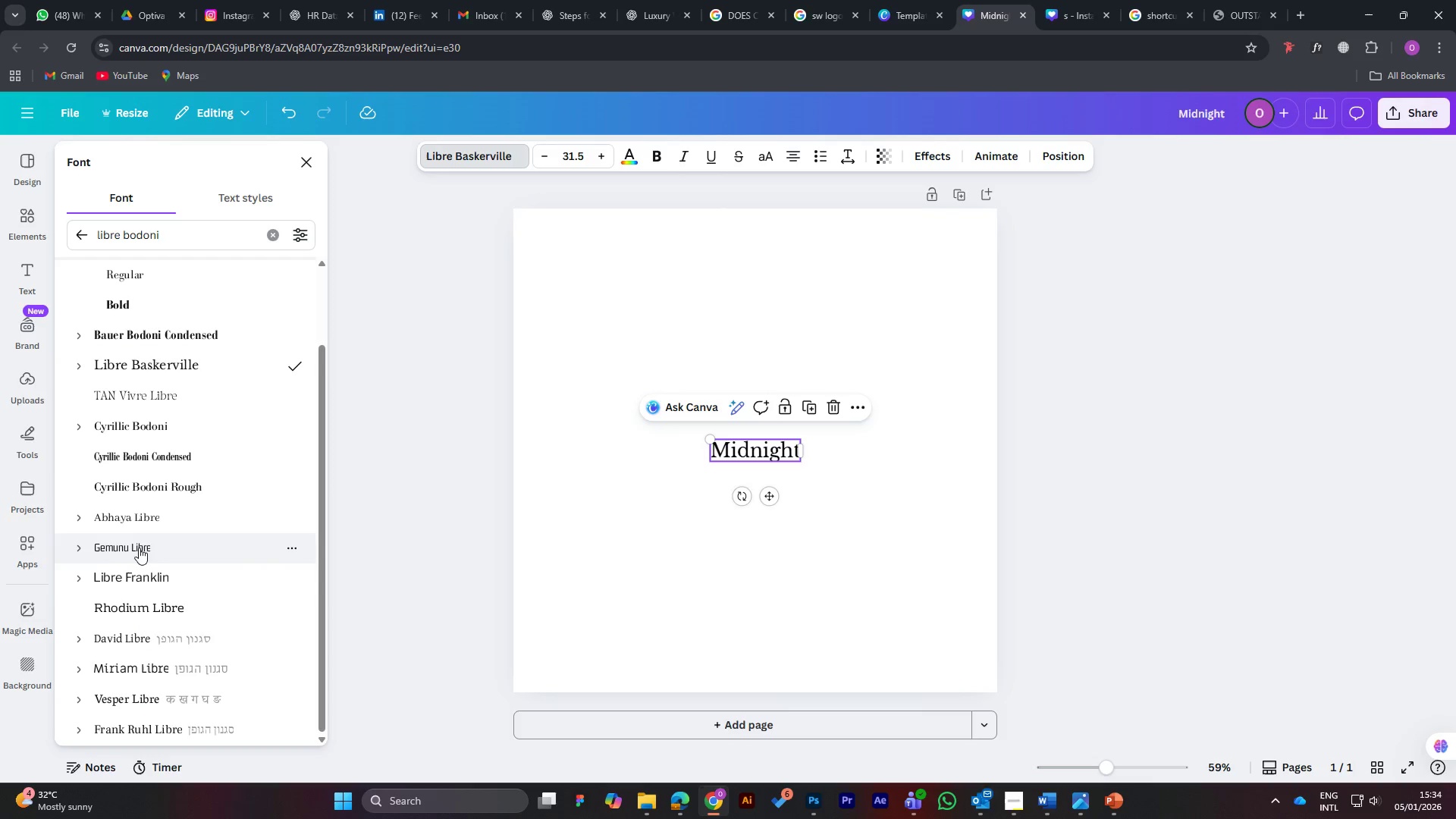 
scroll: coordinate [146, 365], scroll_direction: up, amount: 11.0
 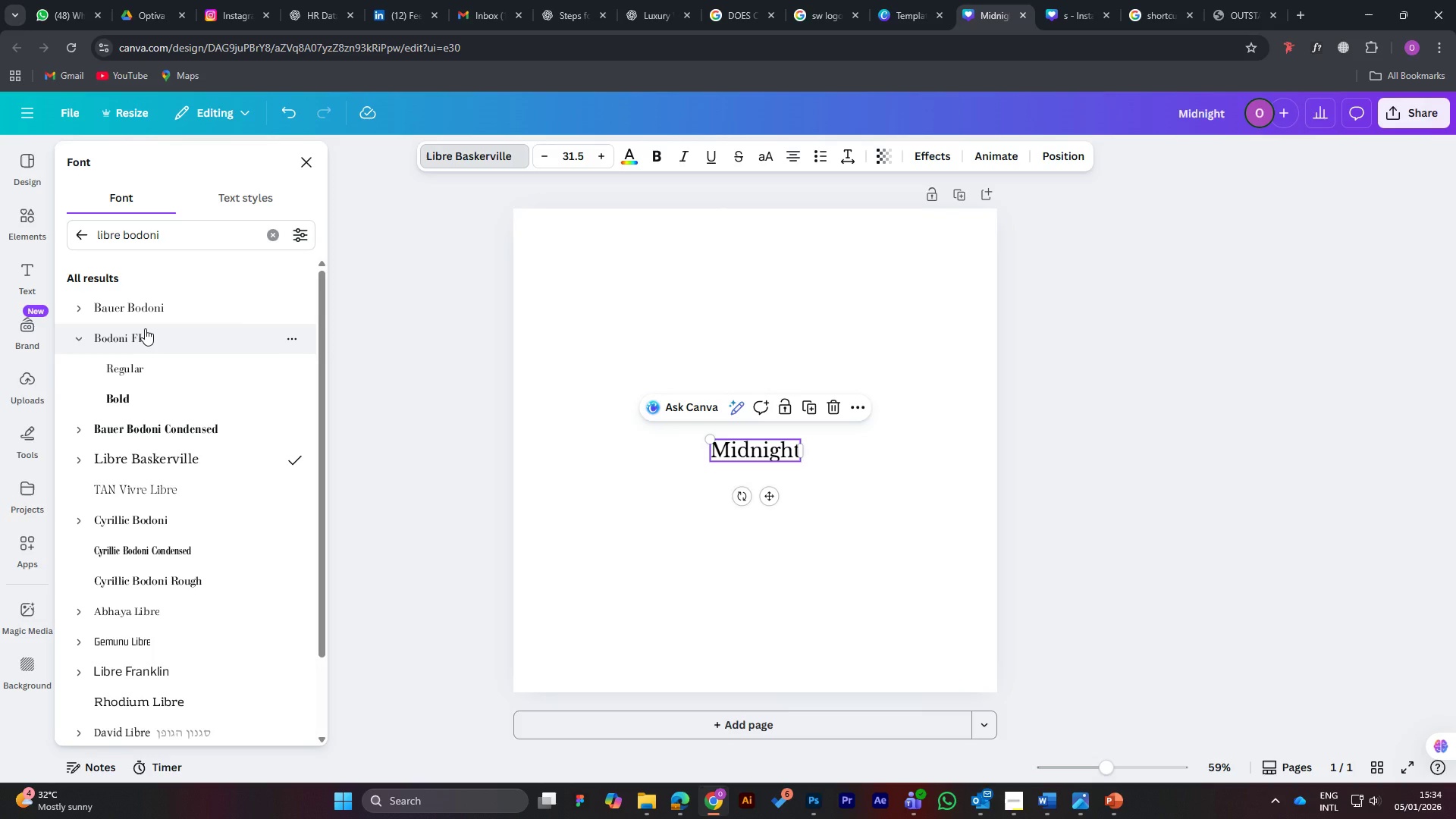 
left_click([145, 328])
 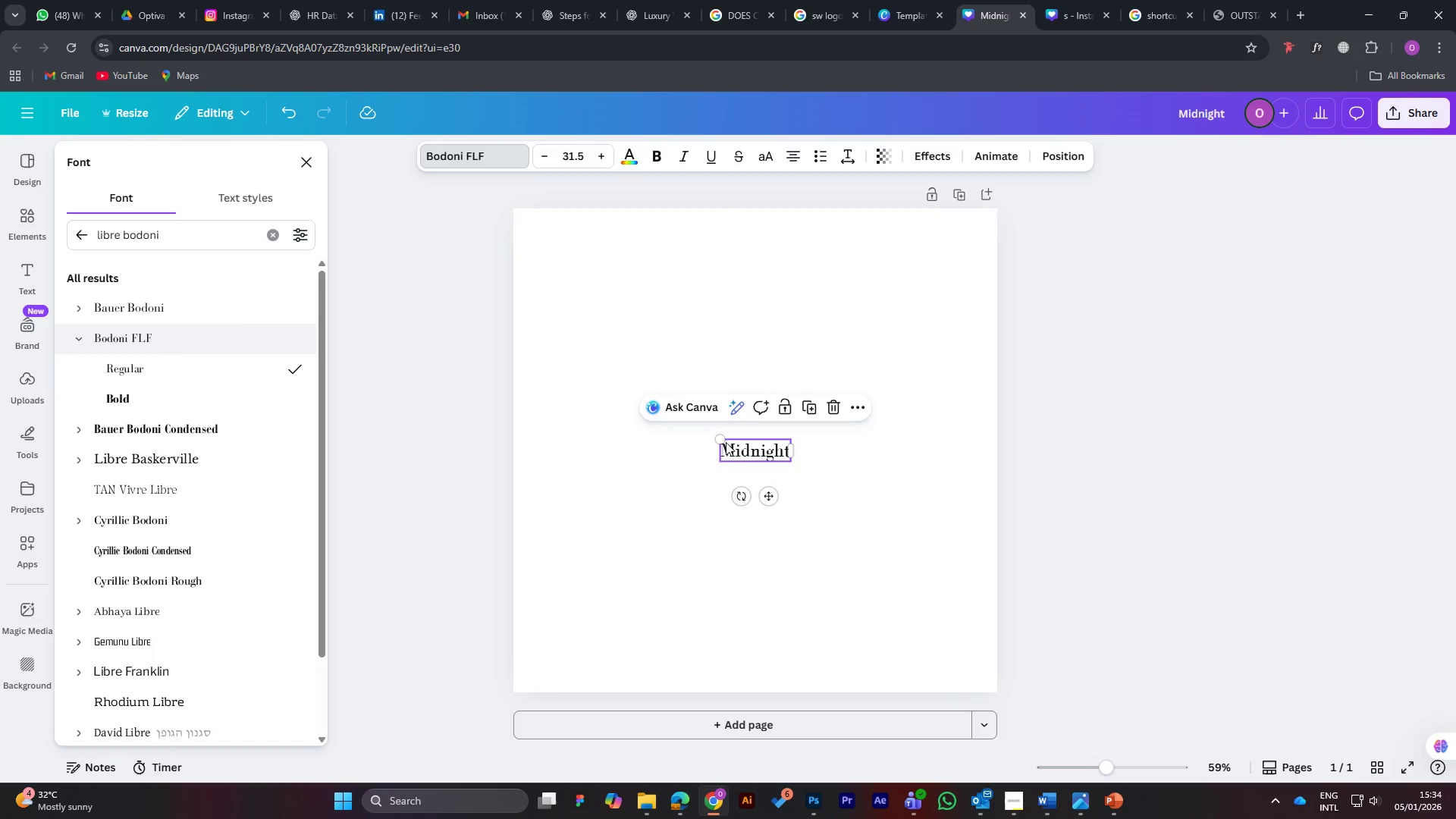 
left_click_drag(start_coordinate=[723, 441], to_coordinate=[633, 329])
 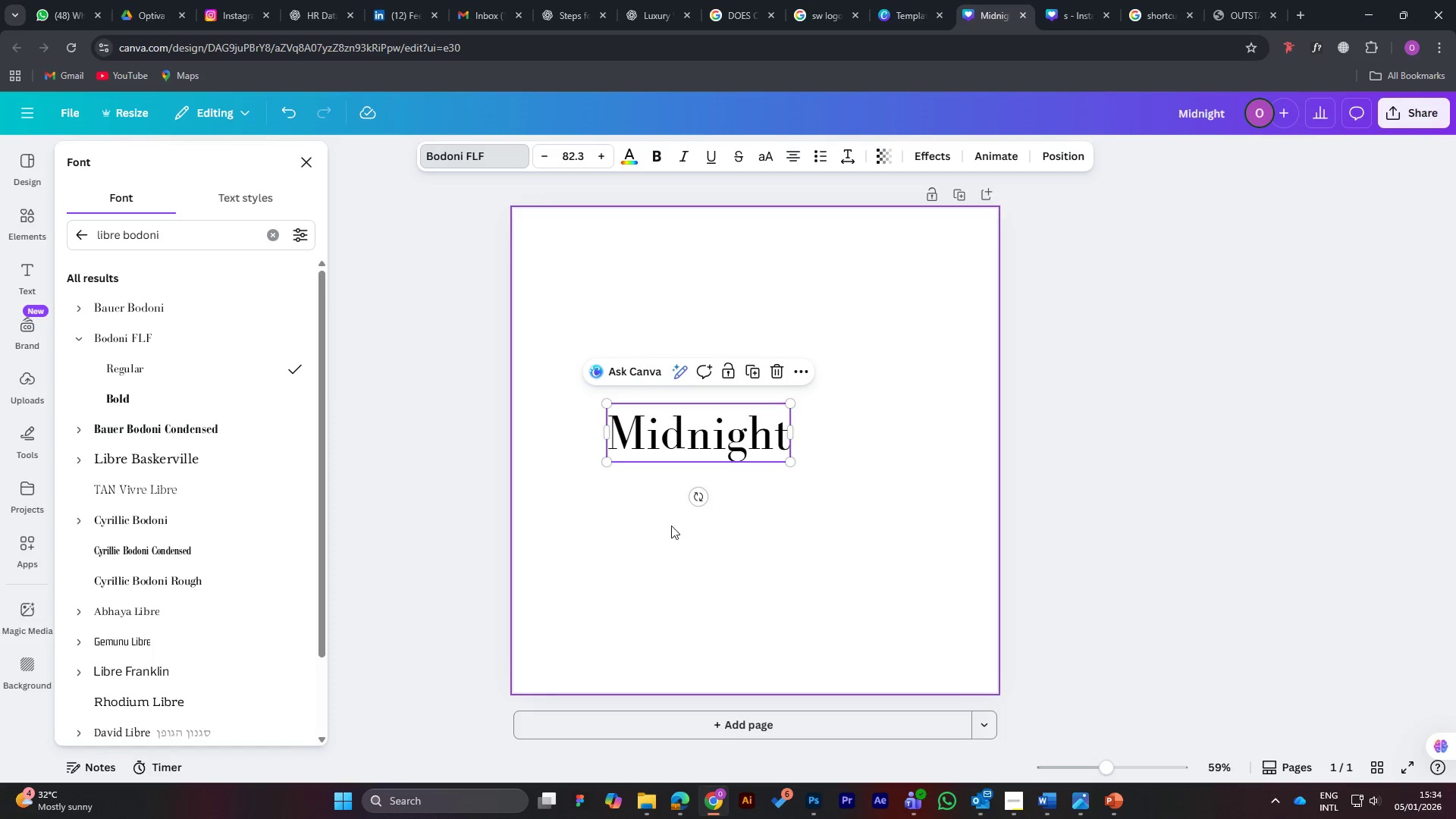 
left_click([609, 522])
 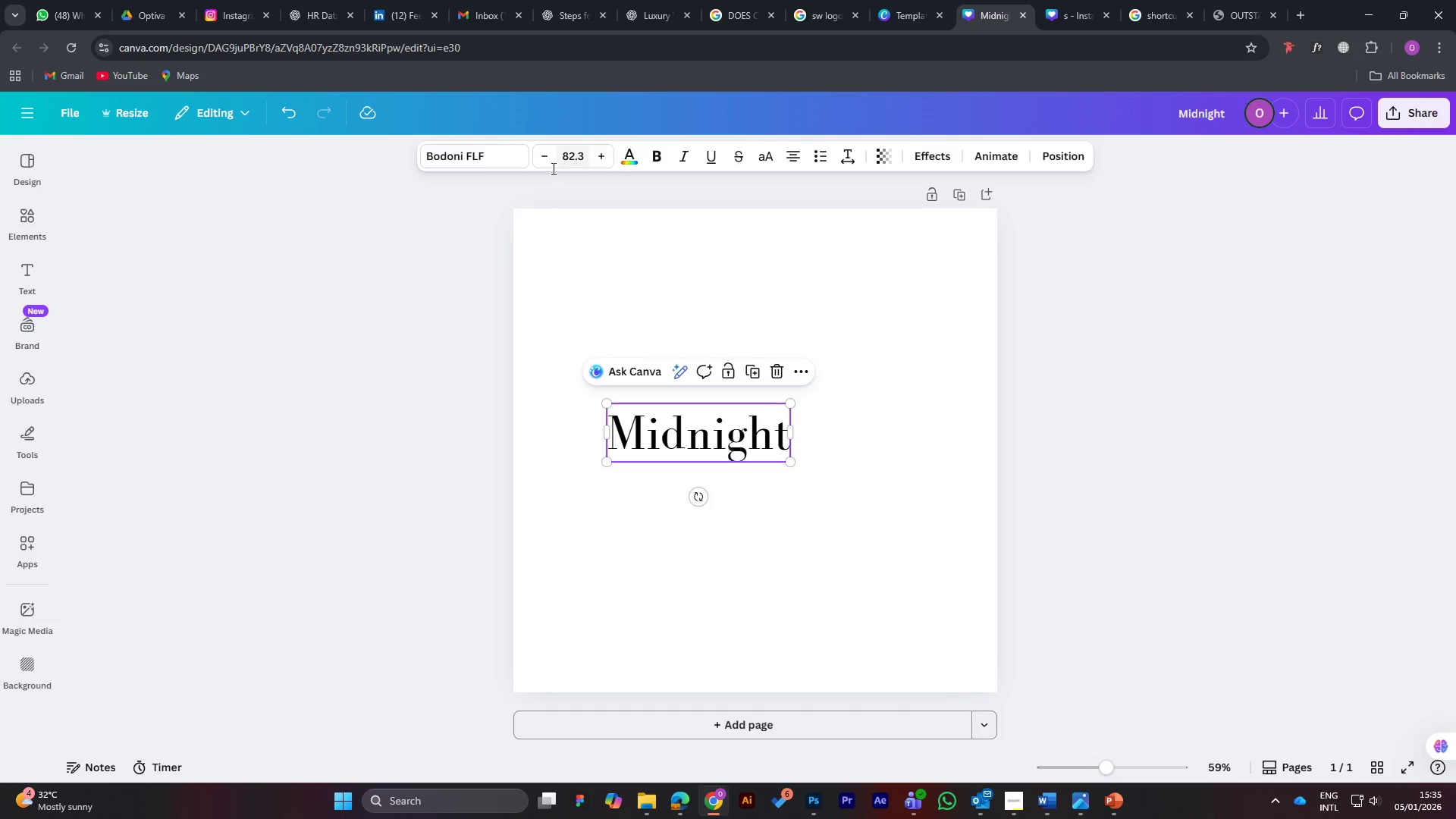 
left_click([460, 149])
 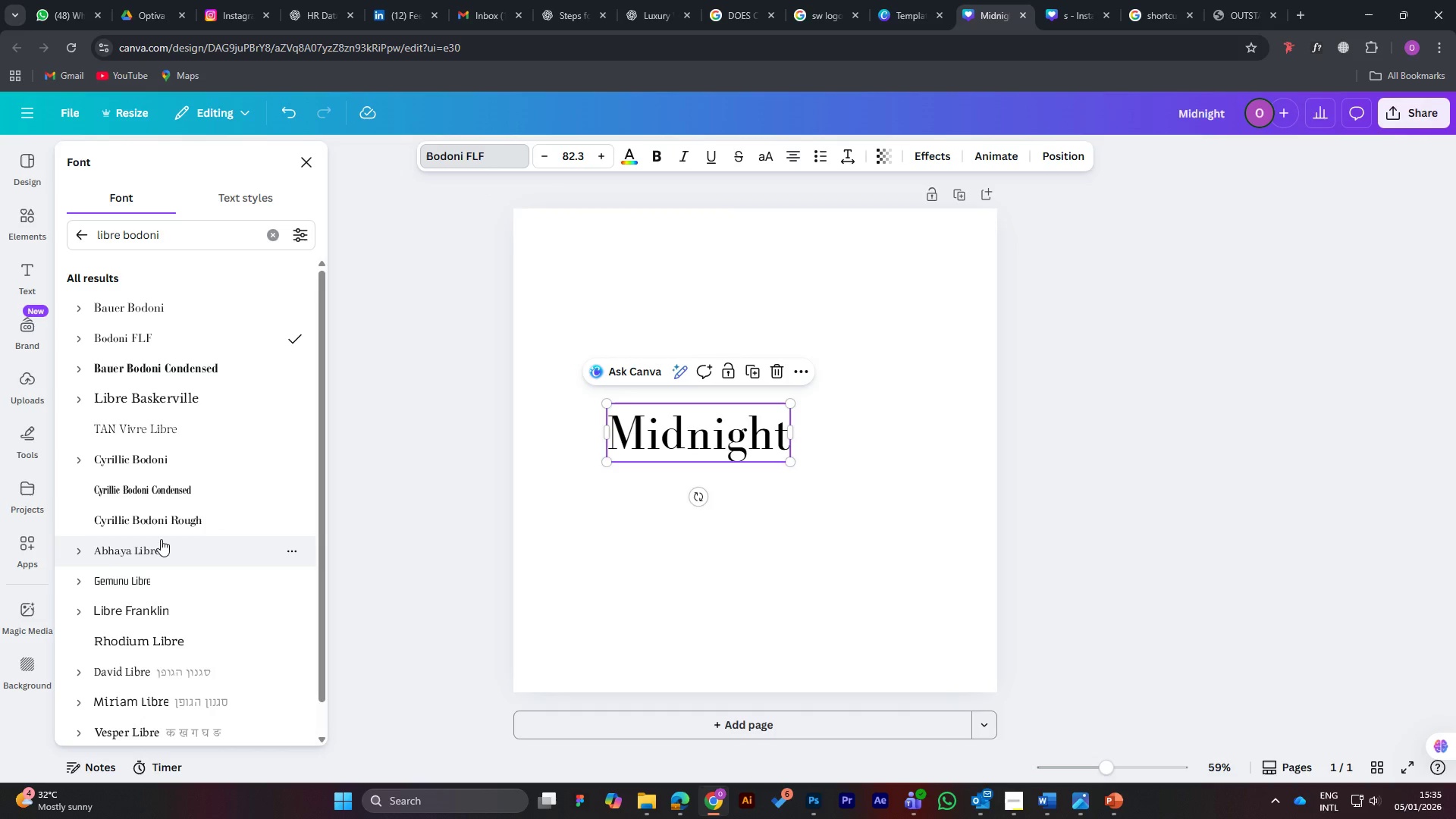 
scroll: coordinate [160, 535], scroll_direction: down, amount: 1.0
 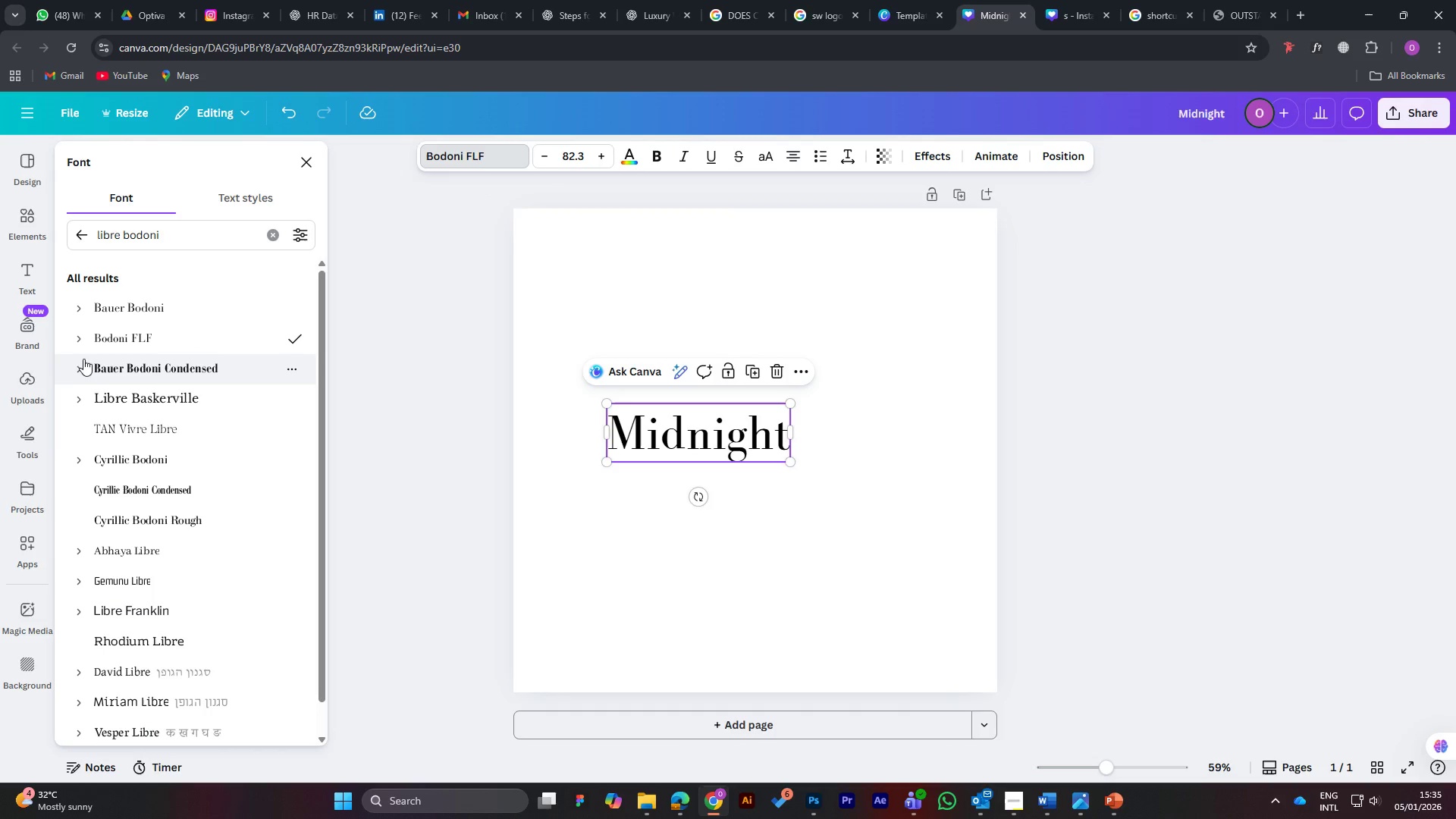 
left_click([79, 366])
 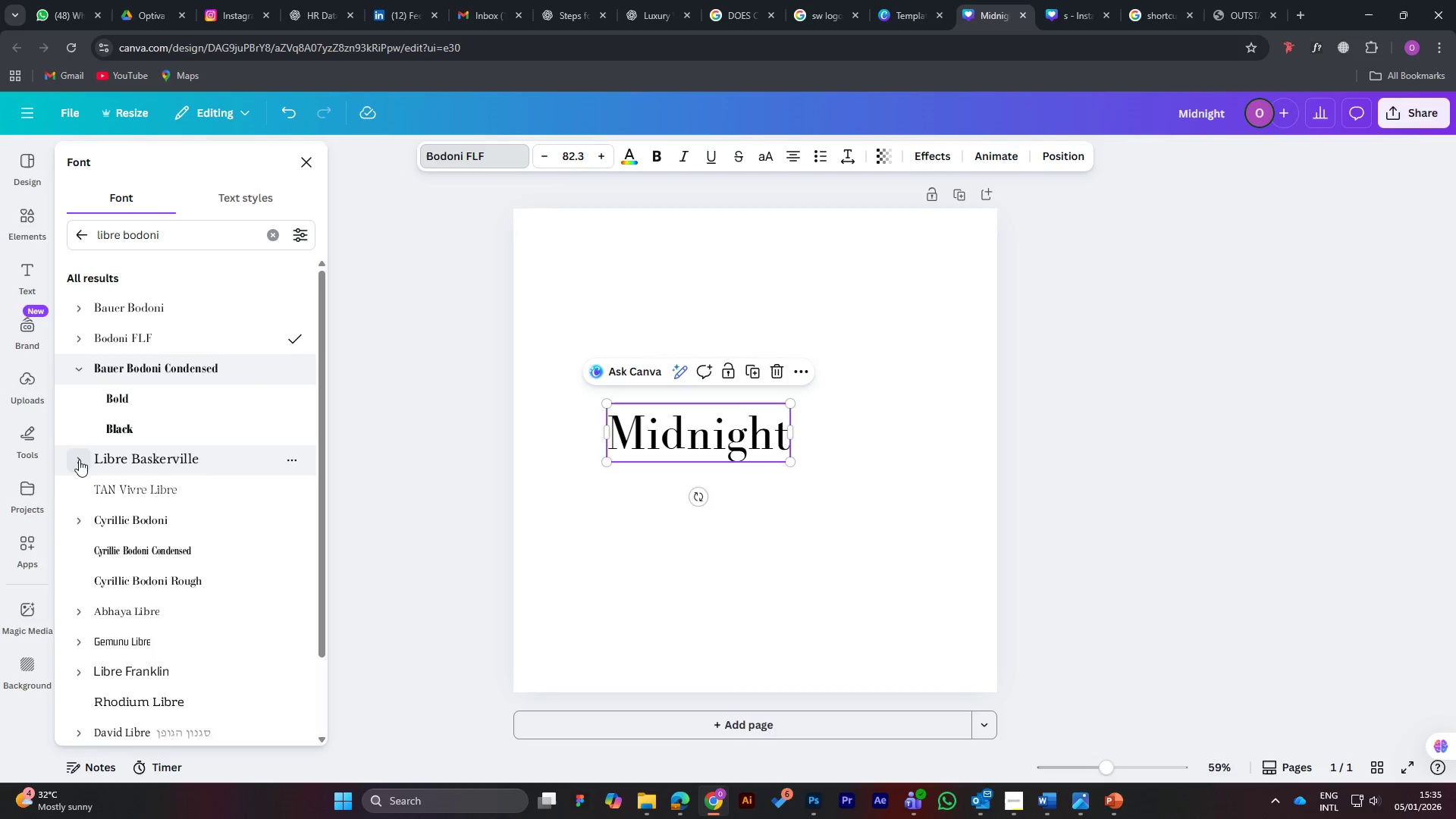 
left_click([79, 460])
 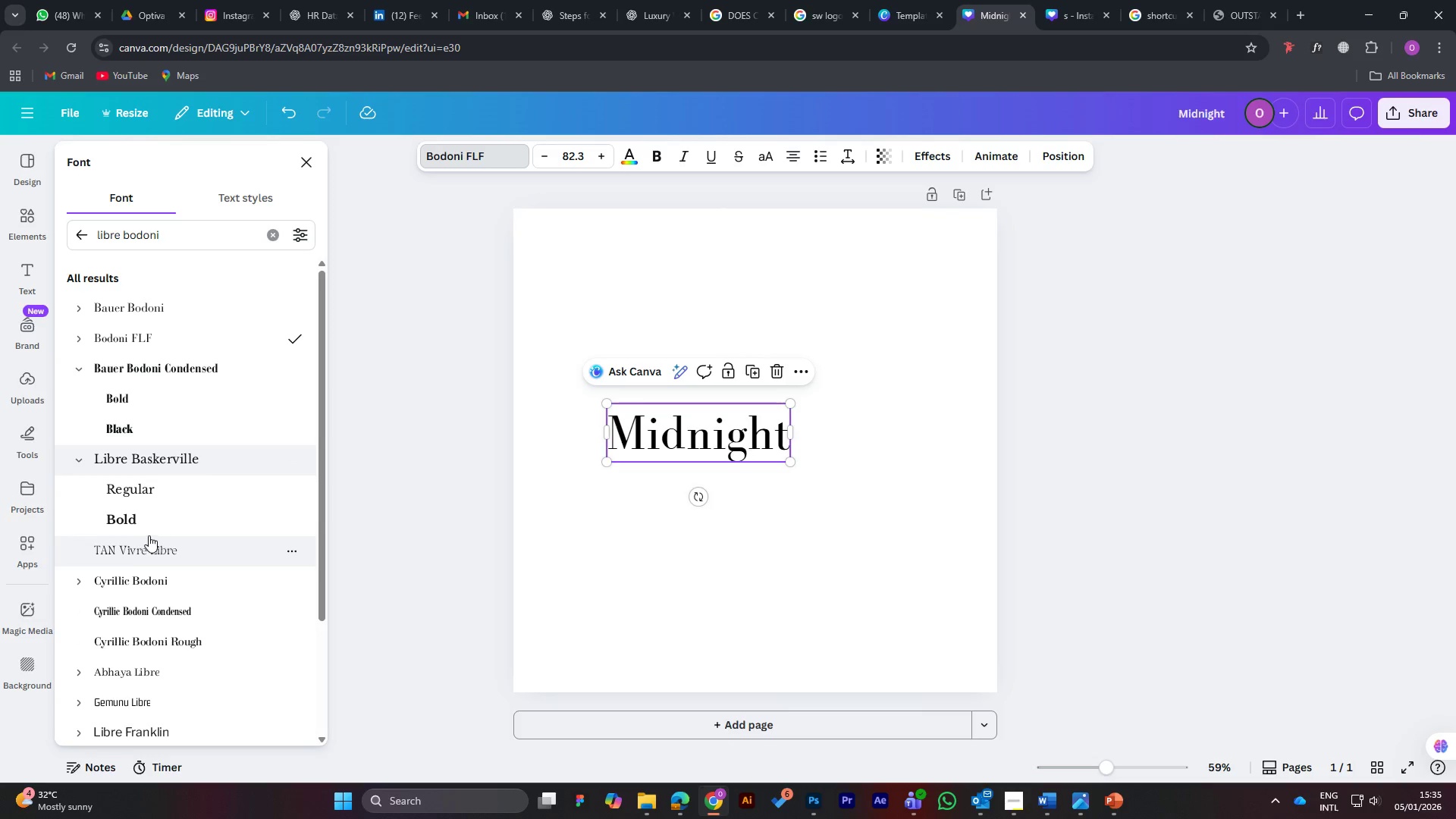 
left_click([150, 513])
 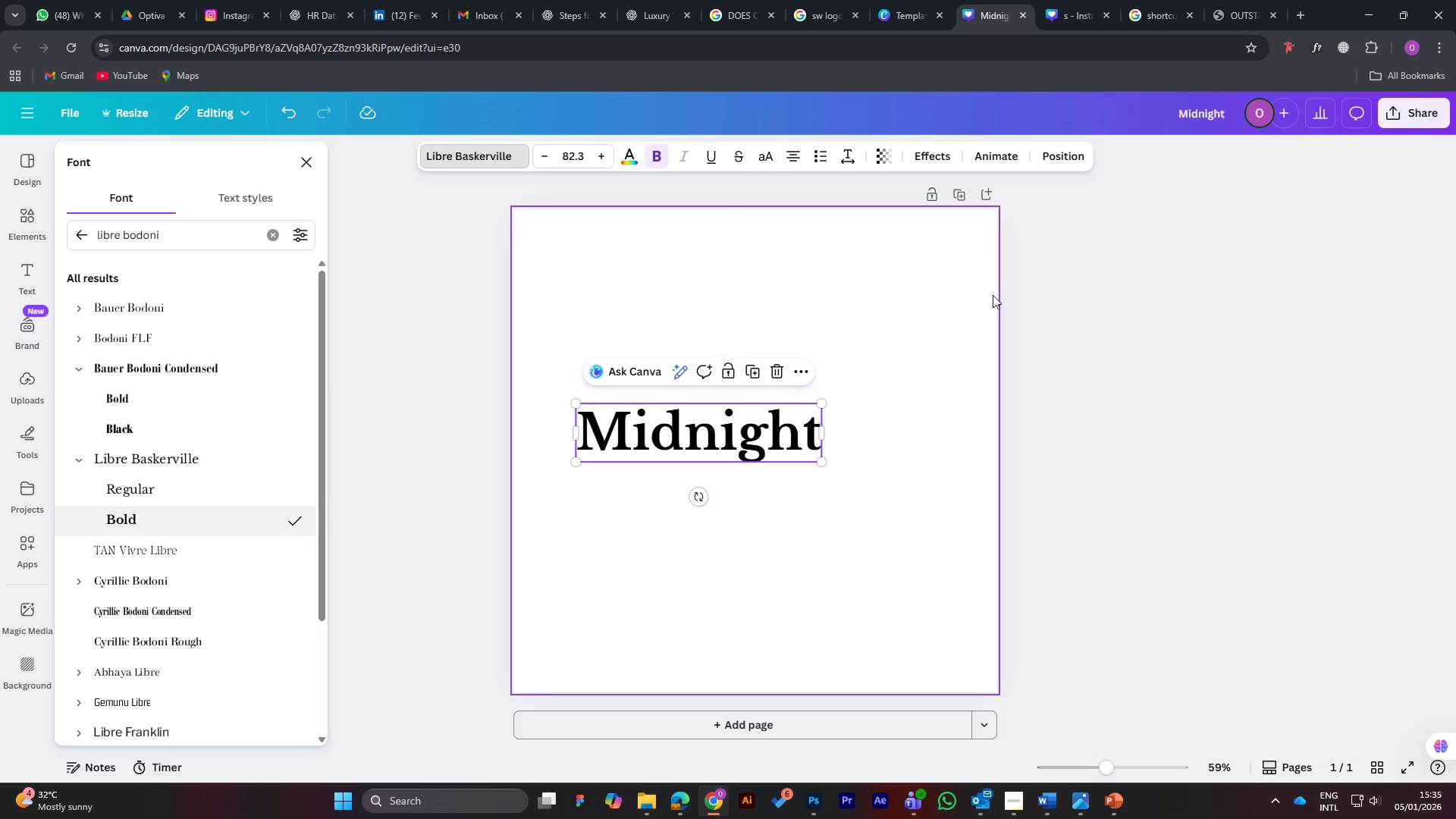 
wait(5.99)
 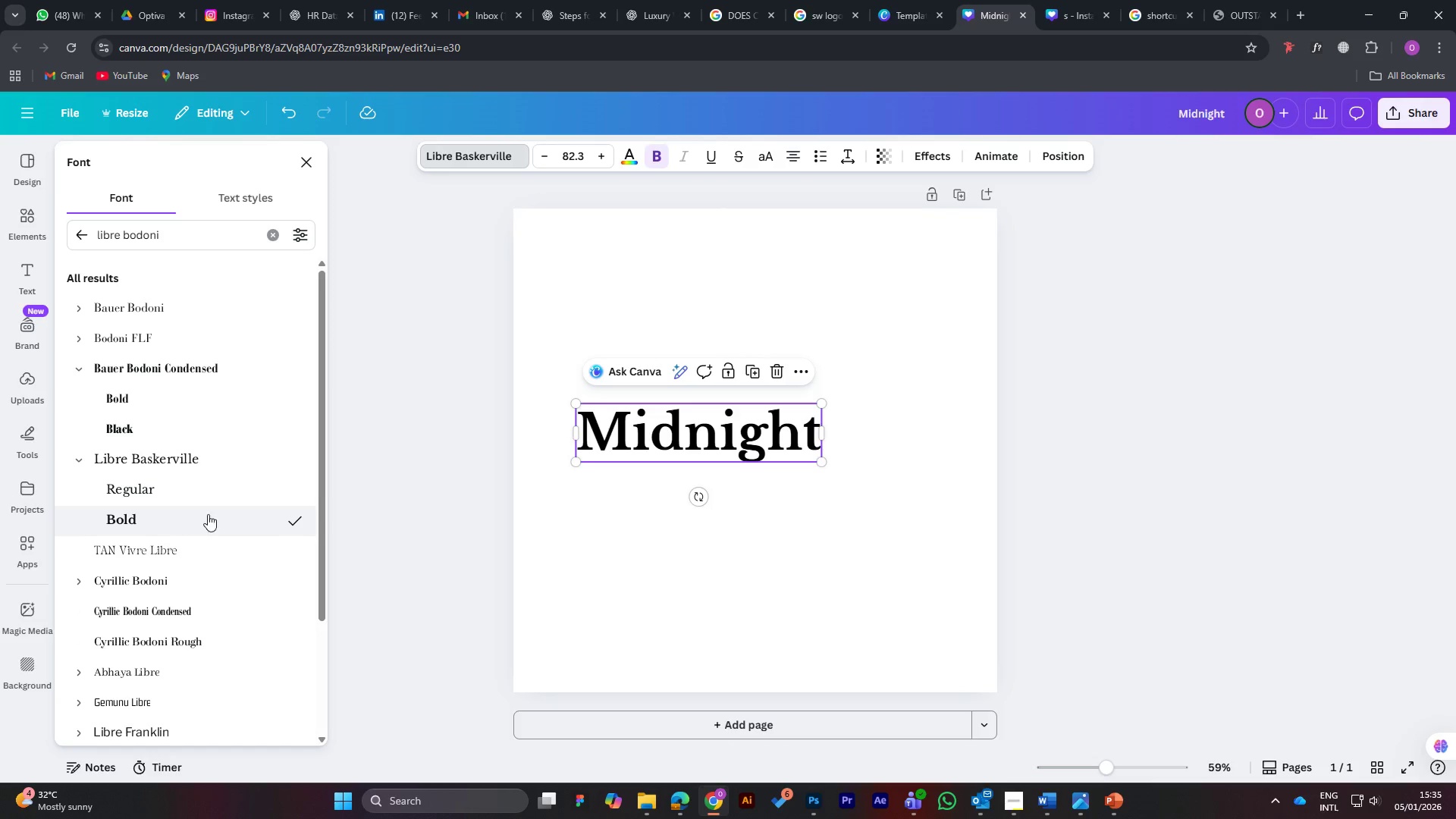 
left_click([1300, 13])
 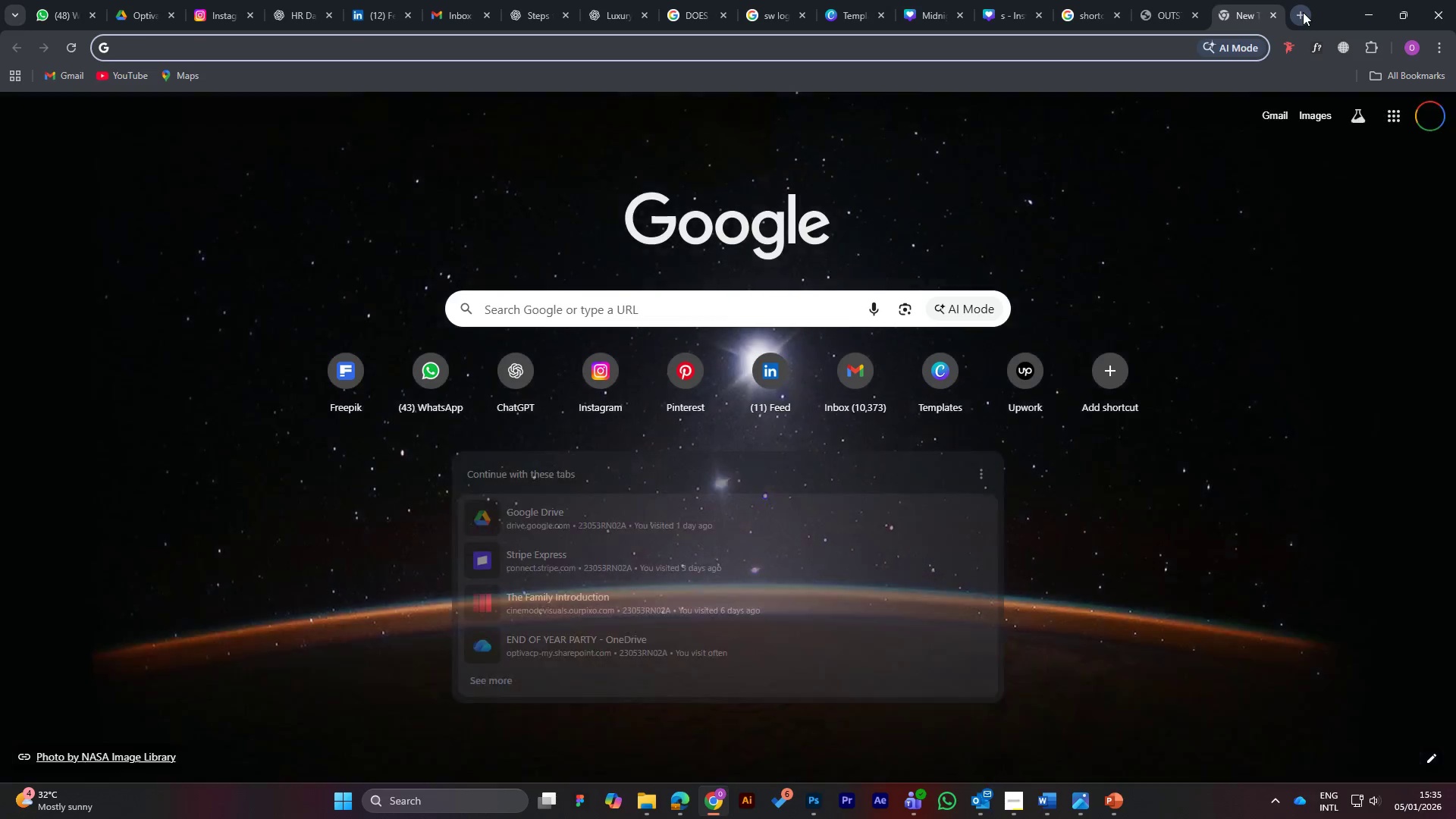 
type(wordmark )
 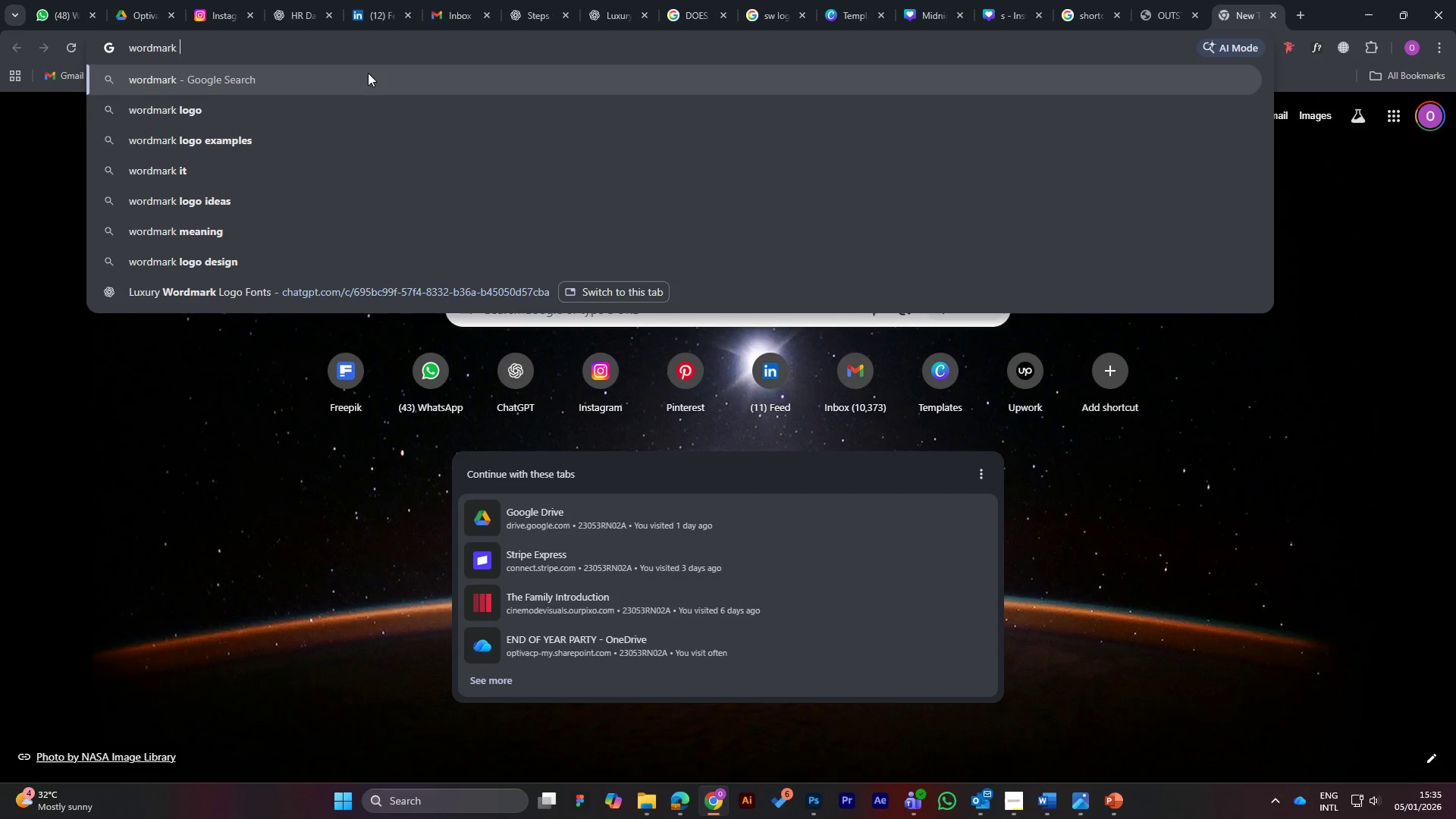 
left_click([211, 106])
 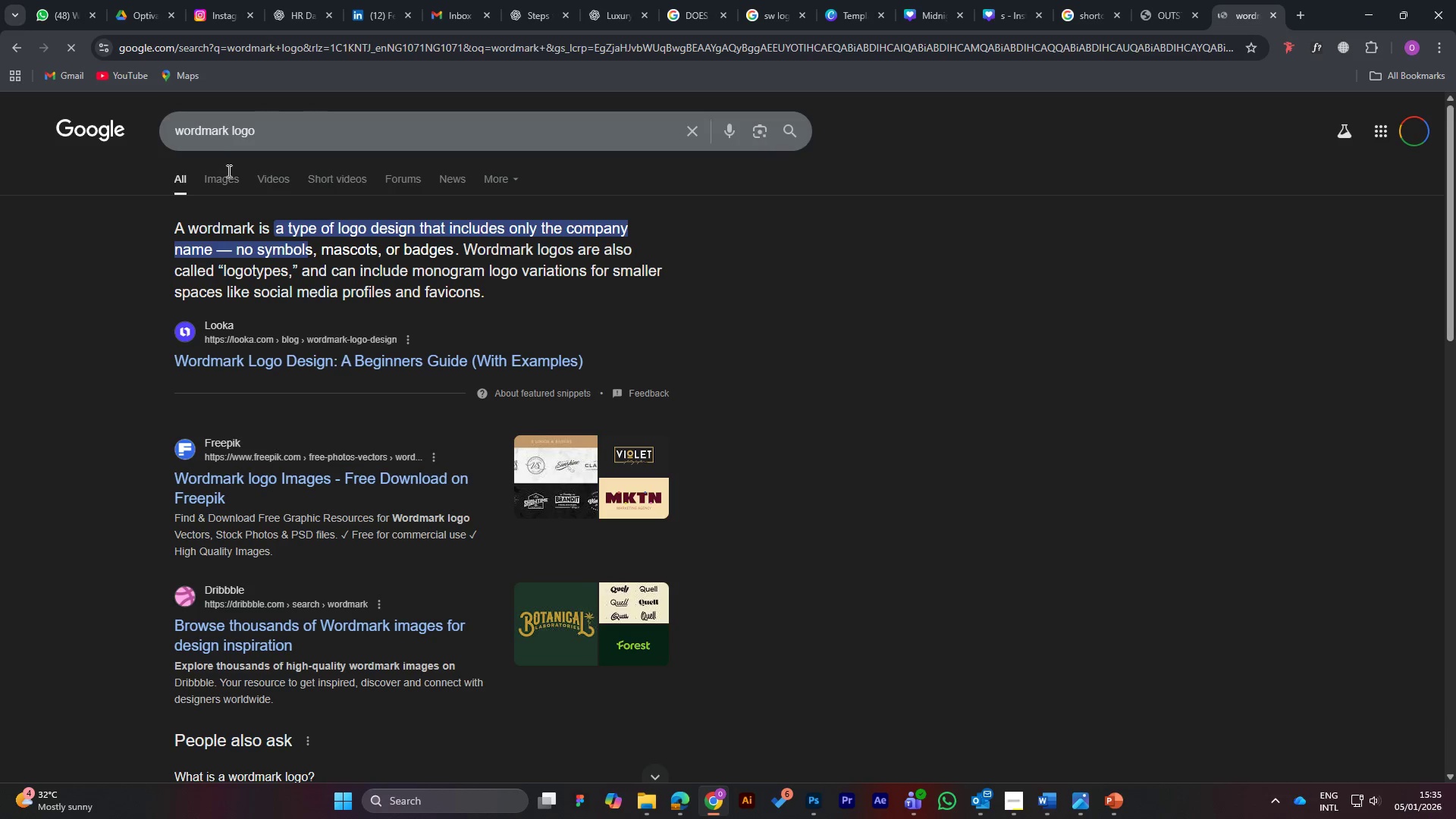 
mouse_move([237, 177])
 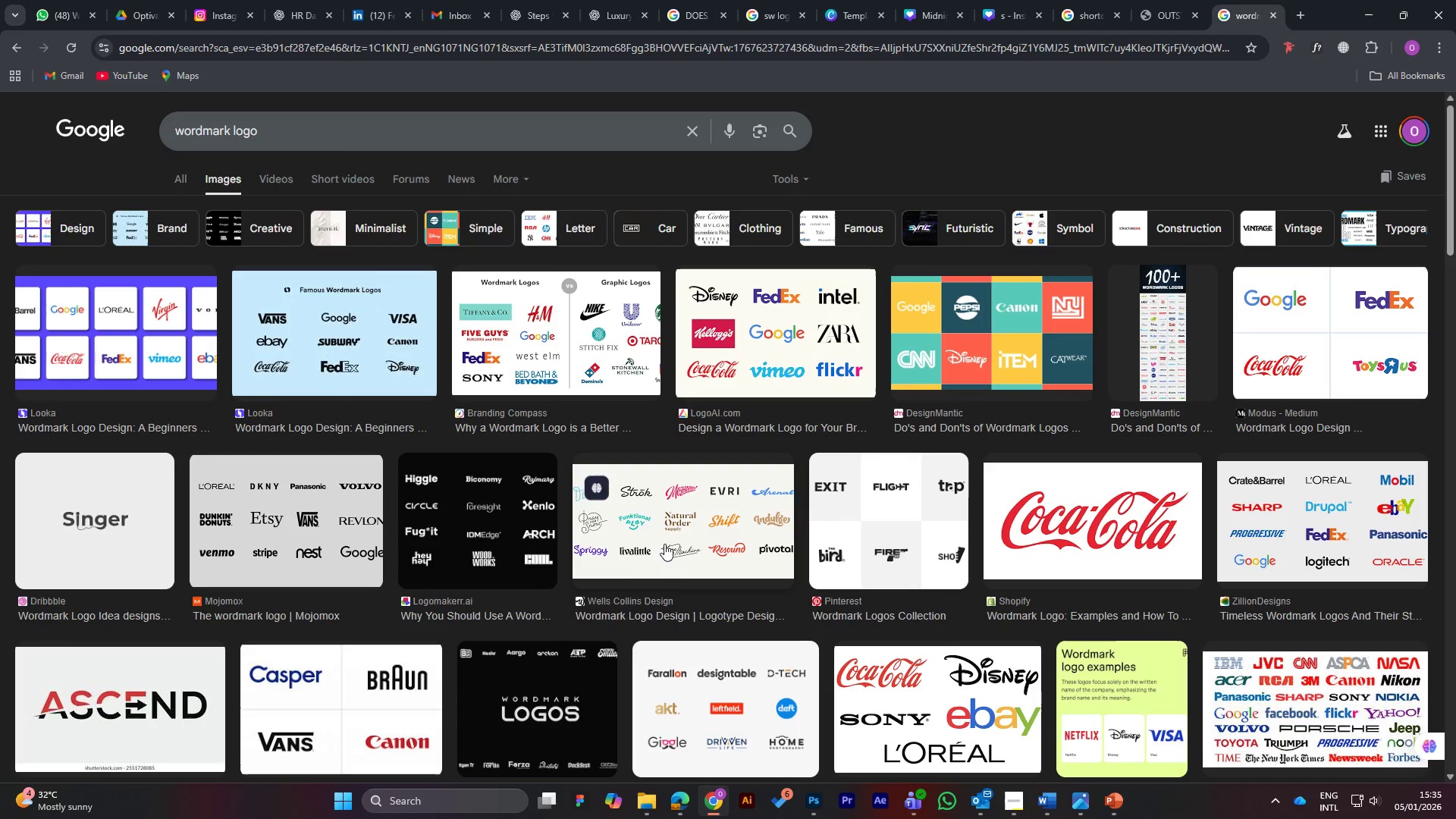 
wait(5.35)
 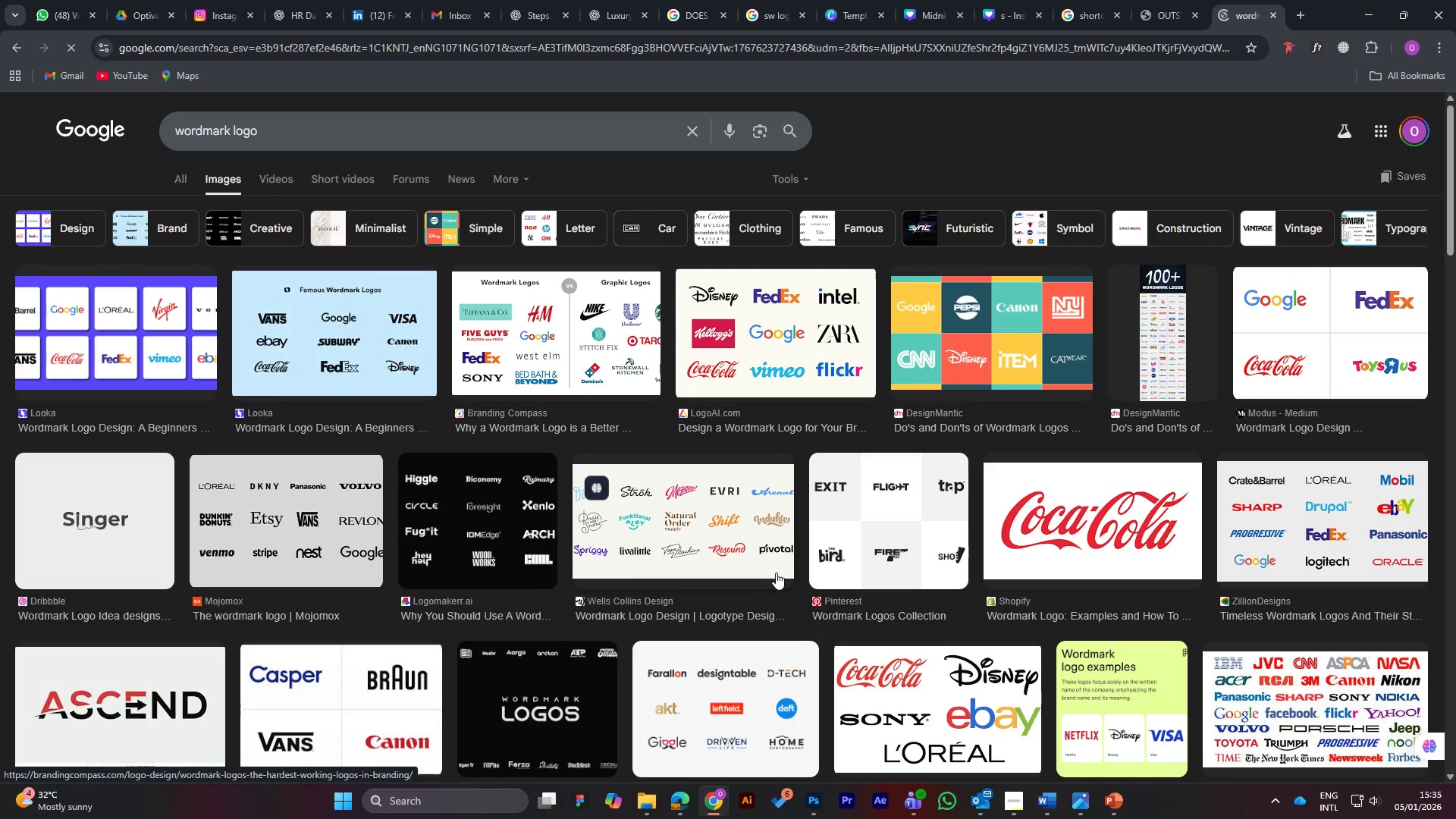 
scroll: coordinate [532, 466], scroll_direction: down, amount: 4.0
 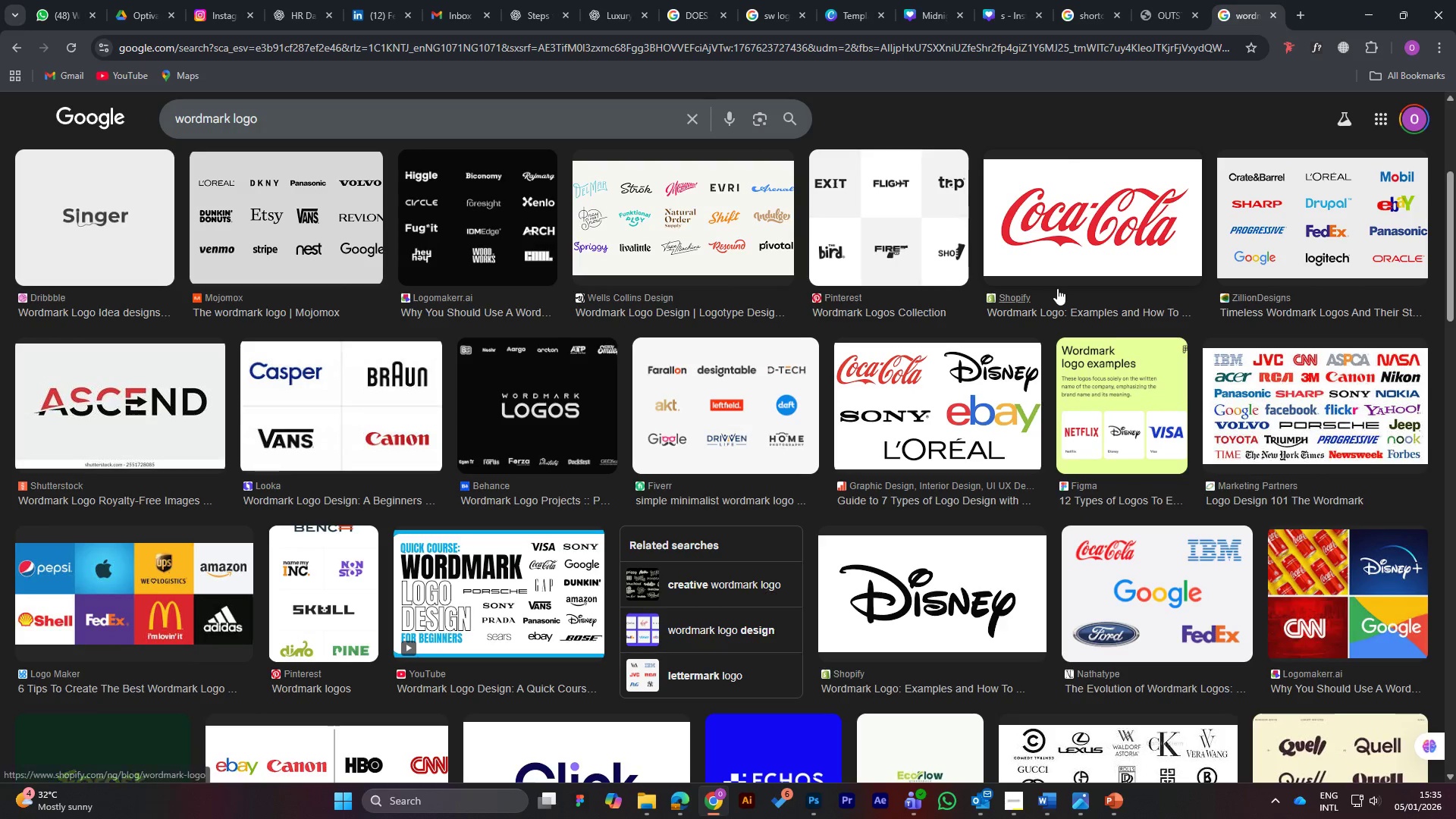 
wait(5.96)
 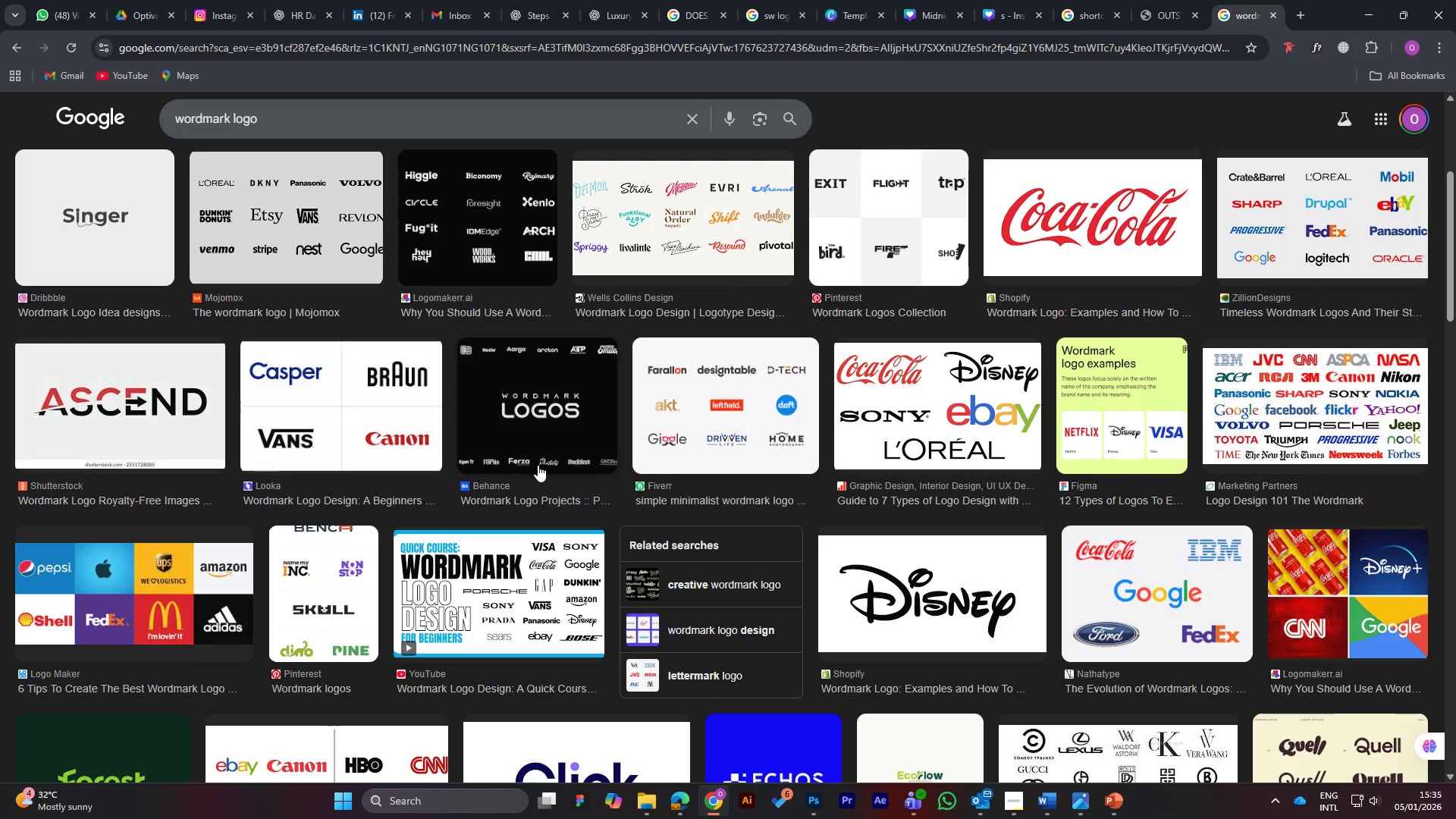 
mouse_move([975, 11])
 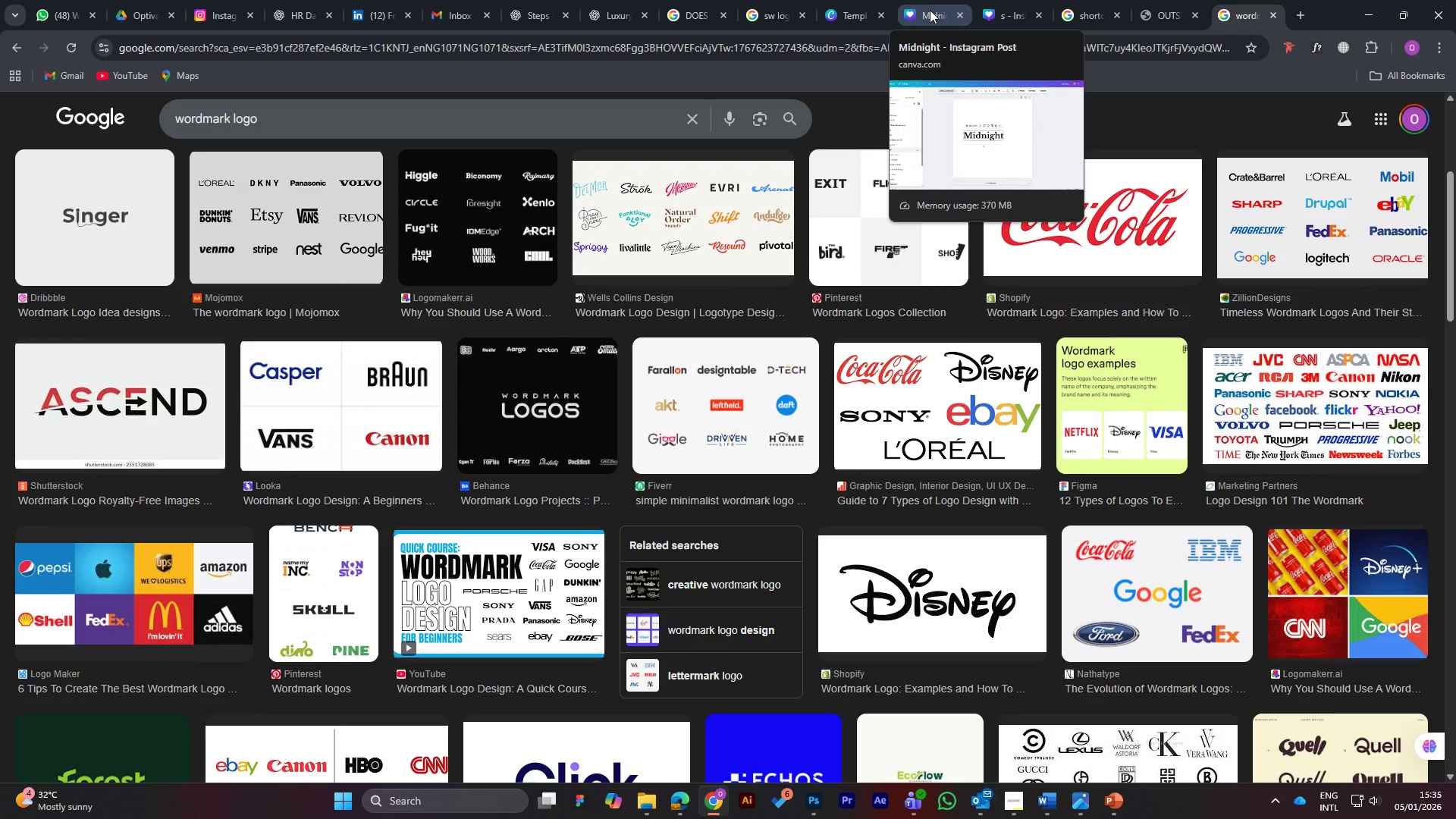 
left_click([930, 10])
 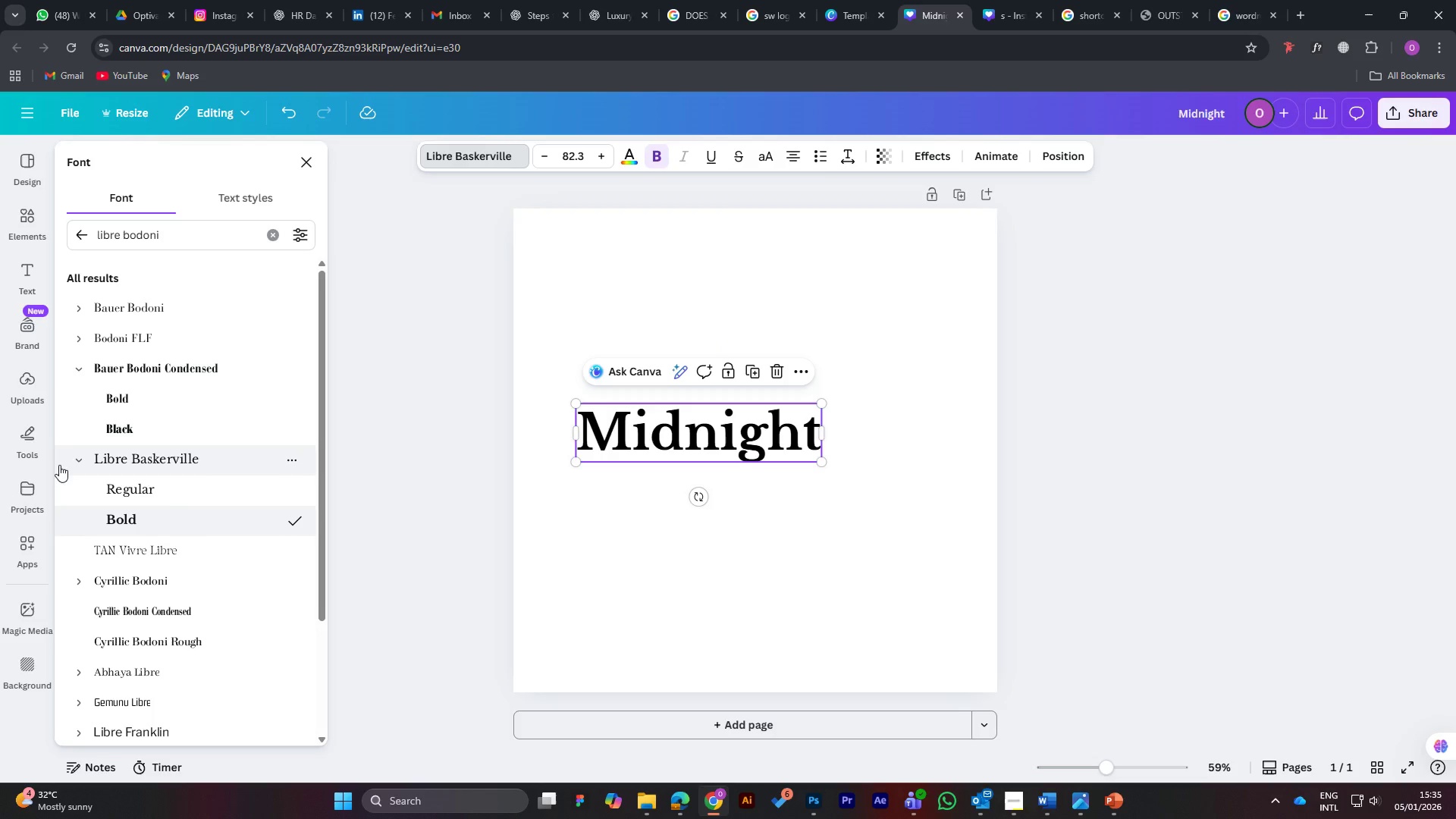 
scroll: coordinate [148, 627], scroll_direction: down, amount: 16.0
 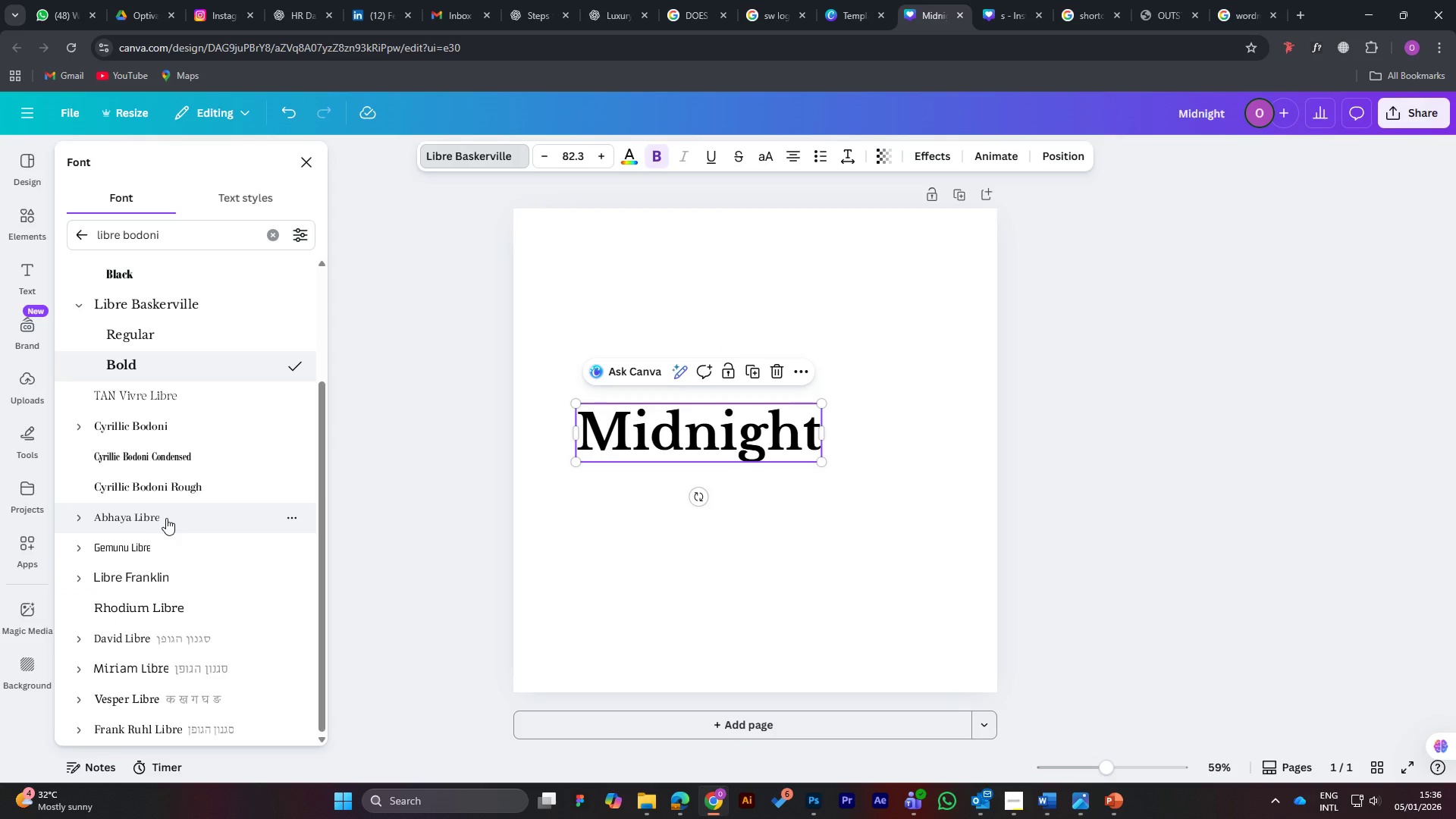 
left_click([158, 515])
 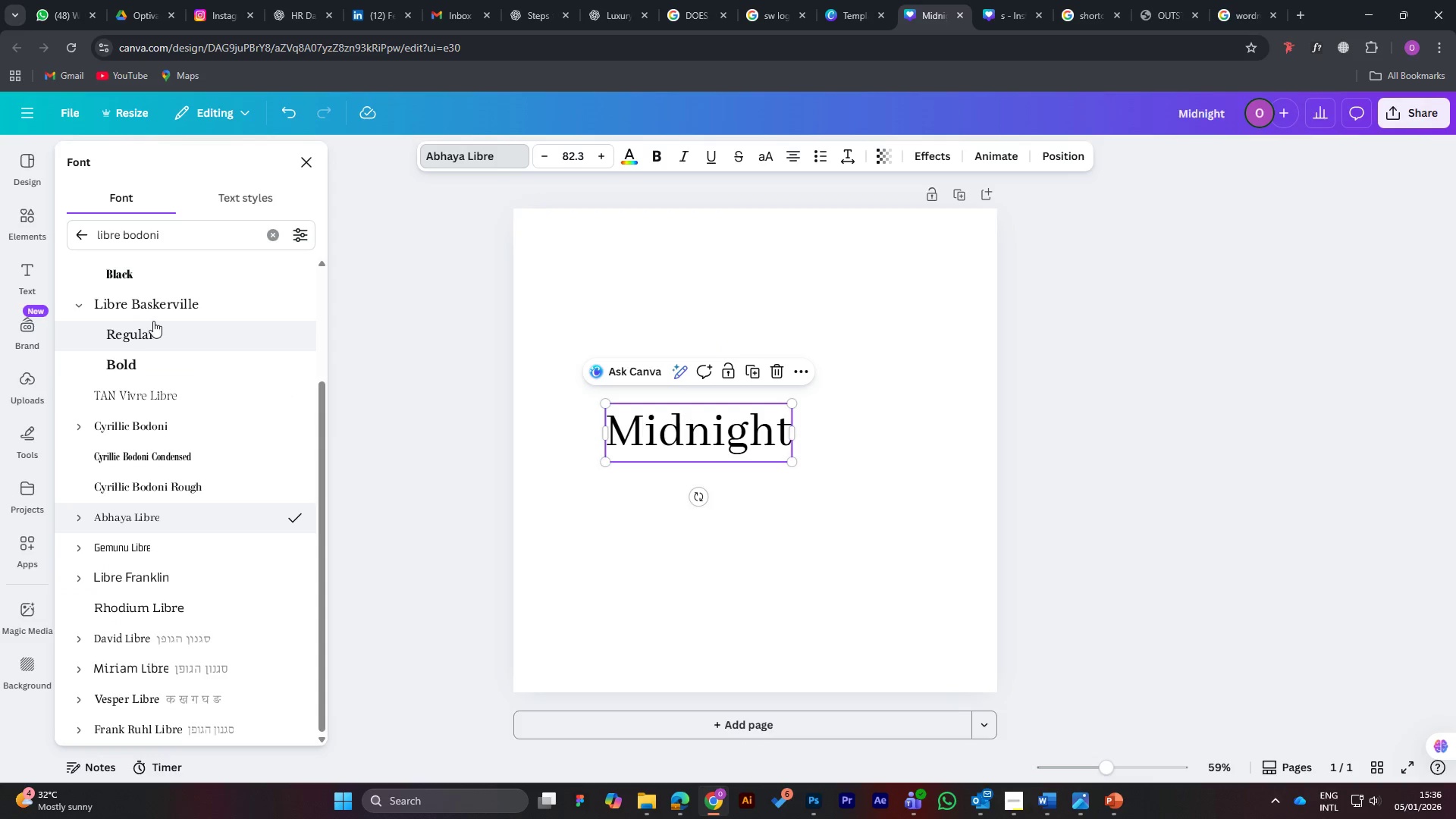 
left_click([161, 331])
 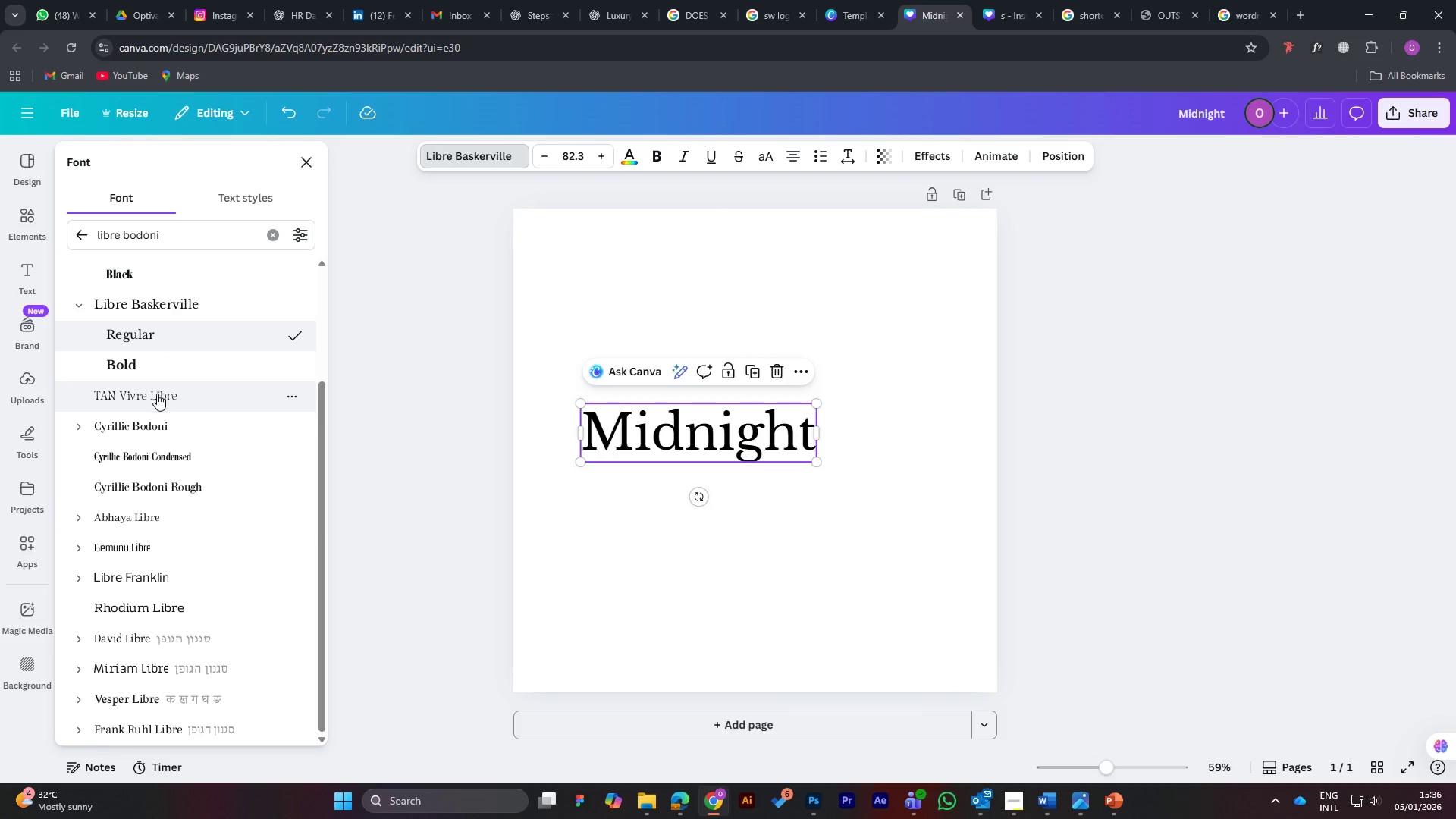 
left_click([157, 394])